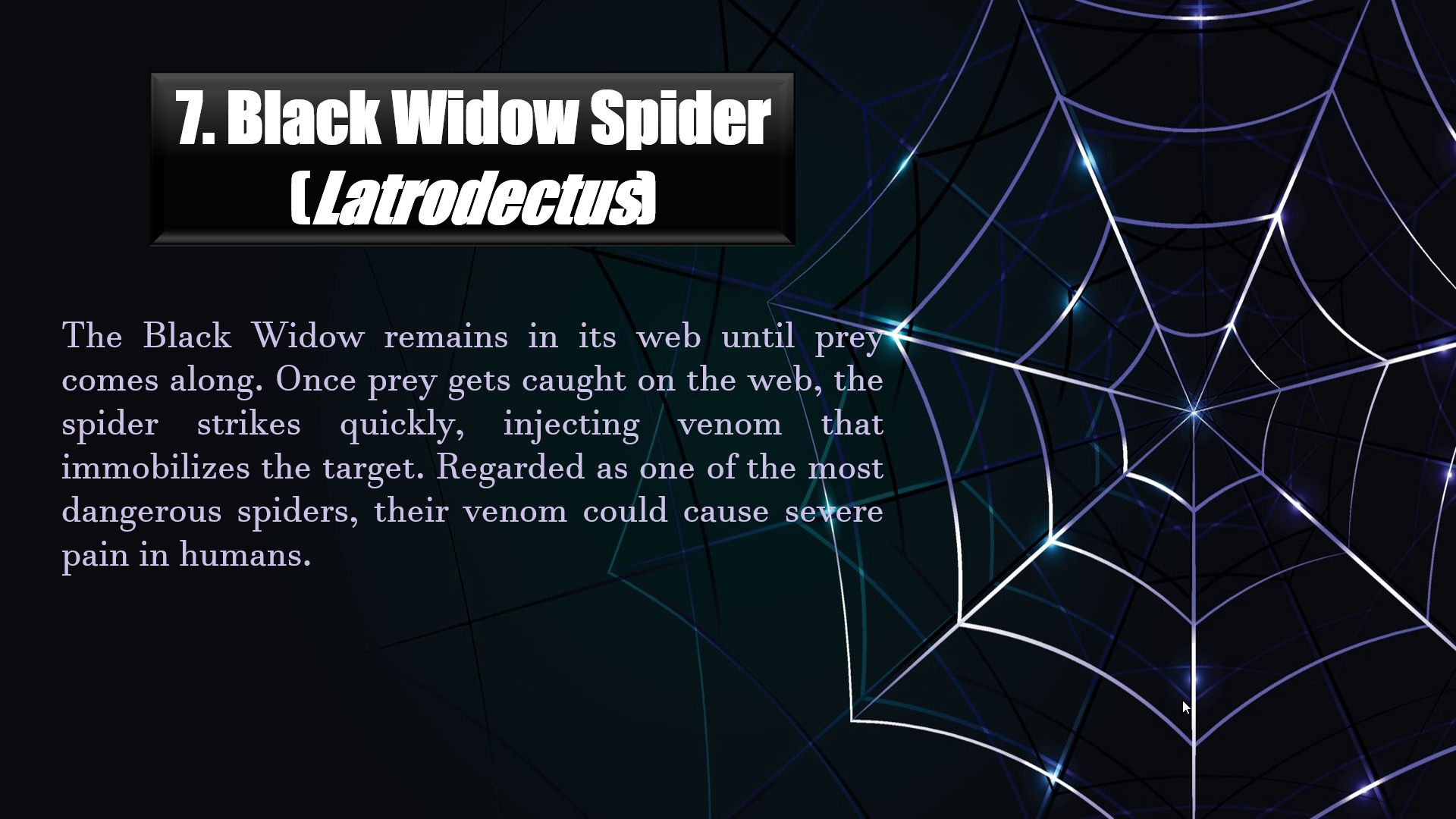 
key(ArrowRight)
 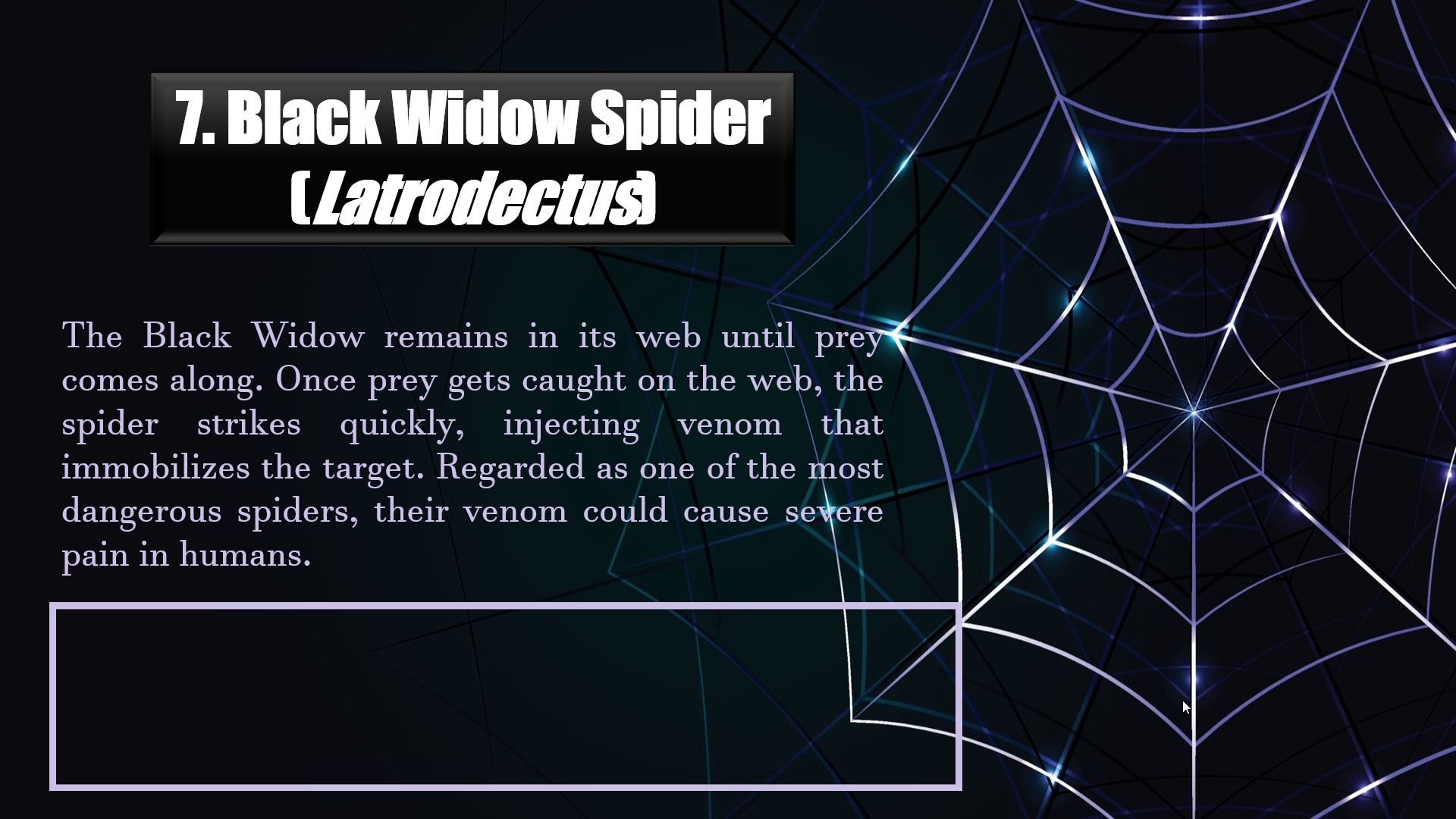 
key(ArrowRight)
 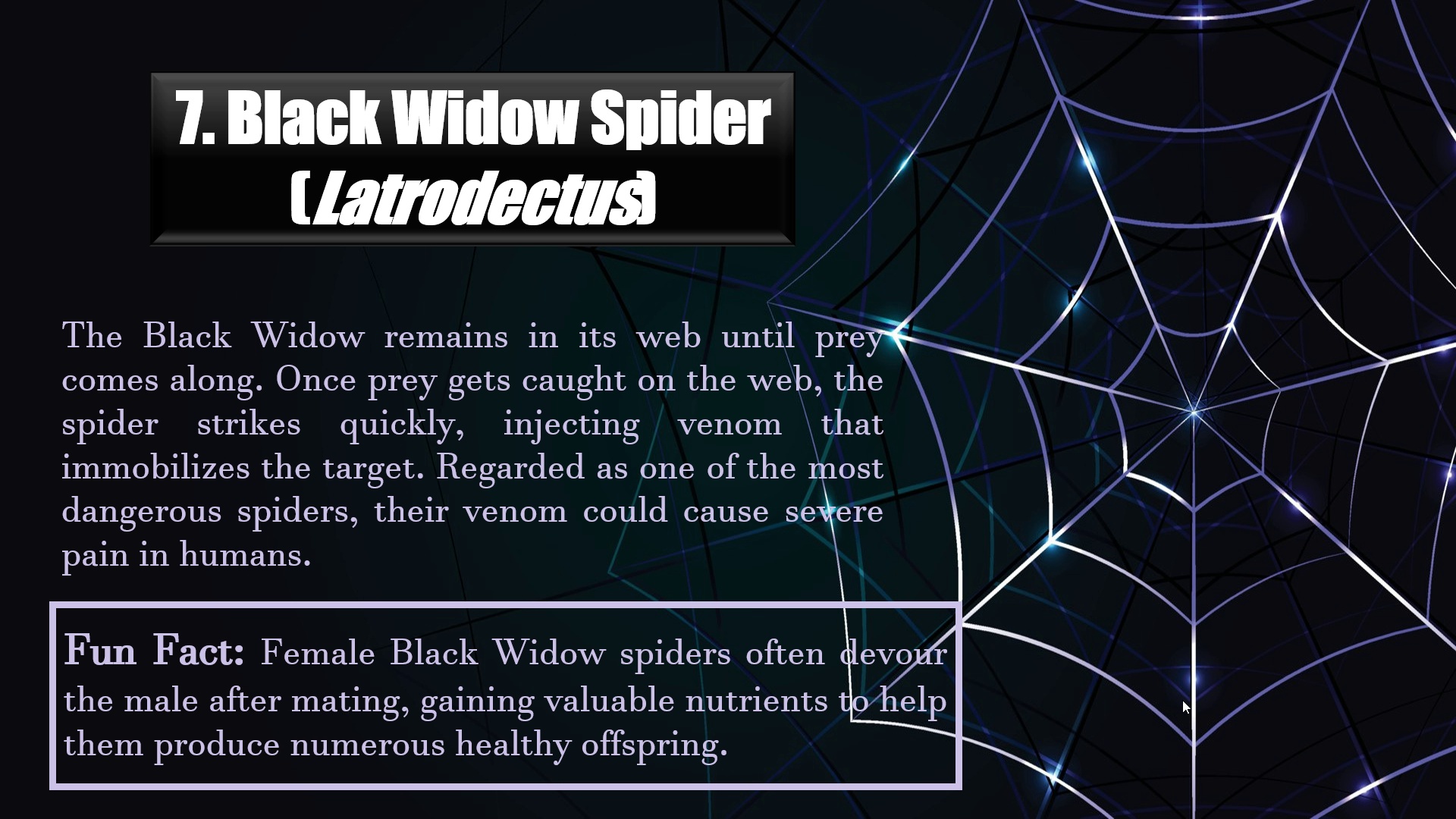 
key(ArrowRight)
 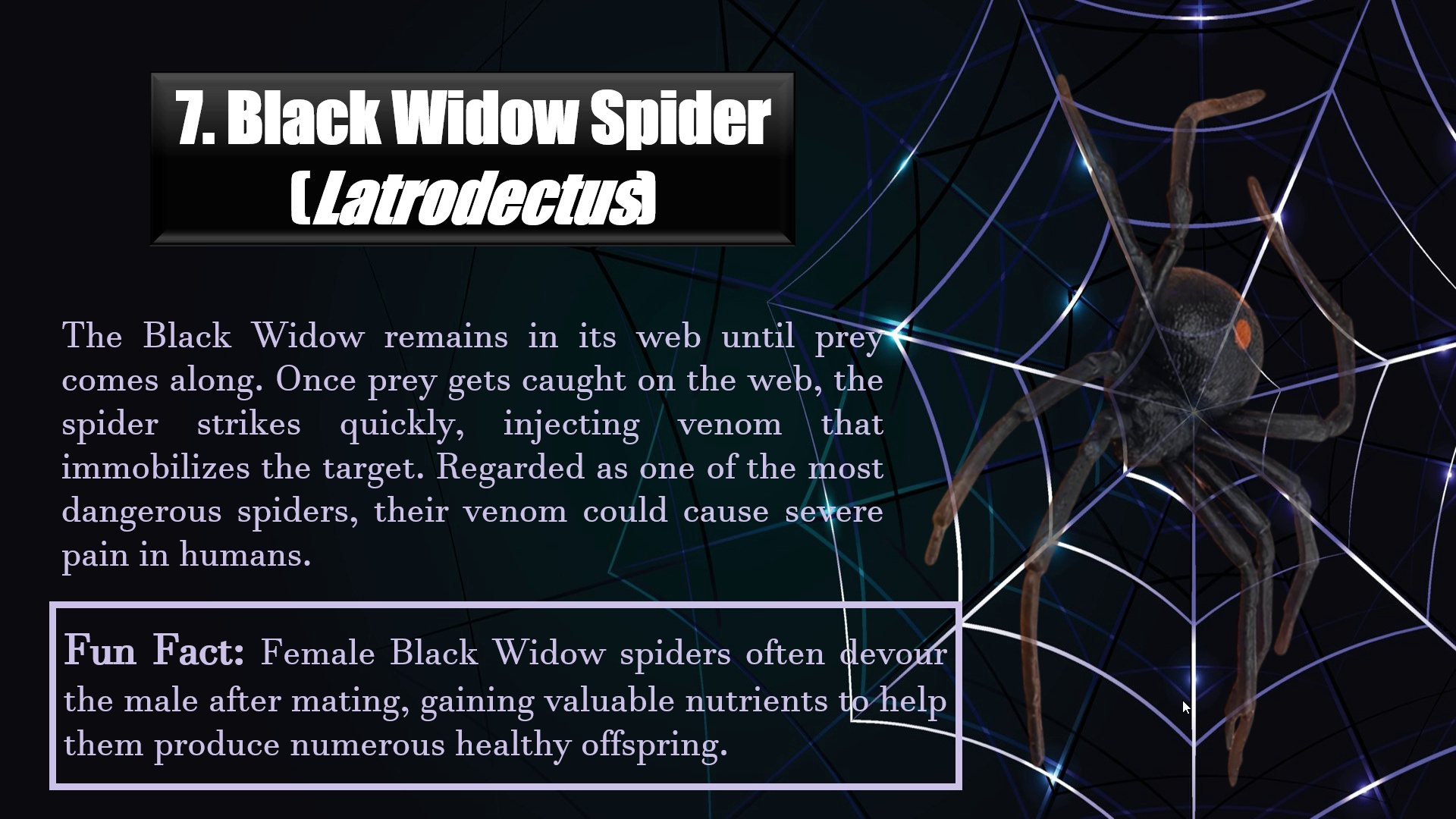 
key(ArrowRight)
 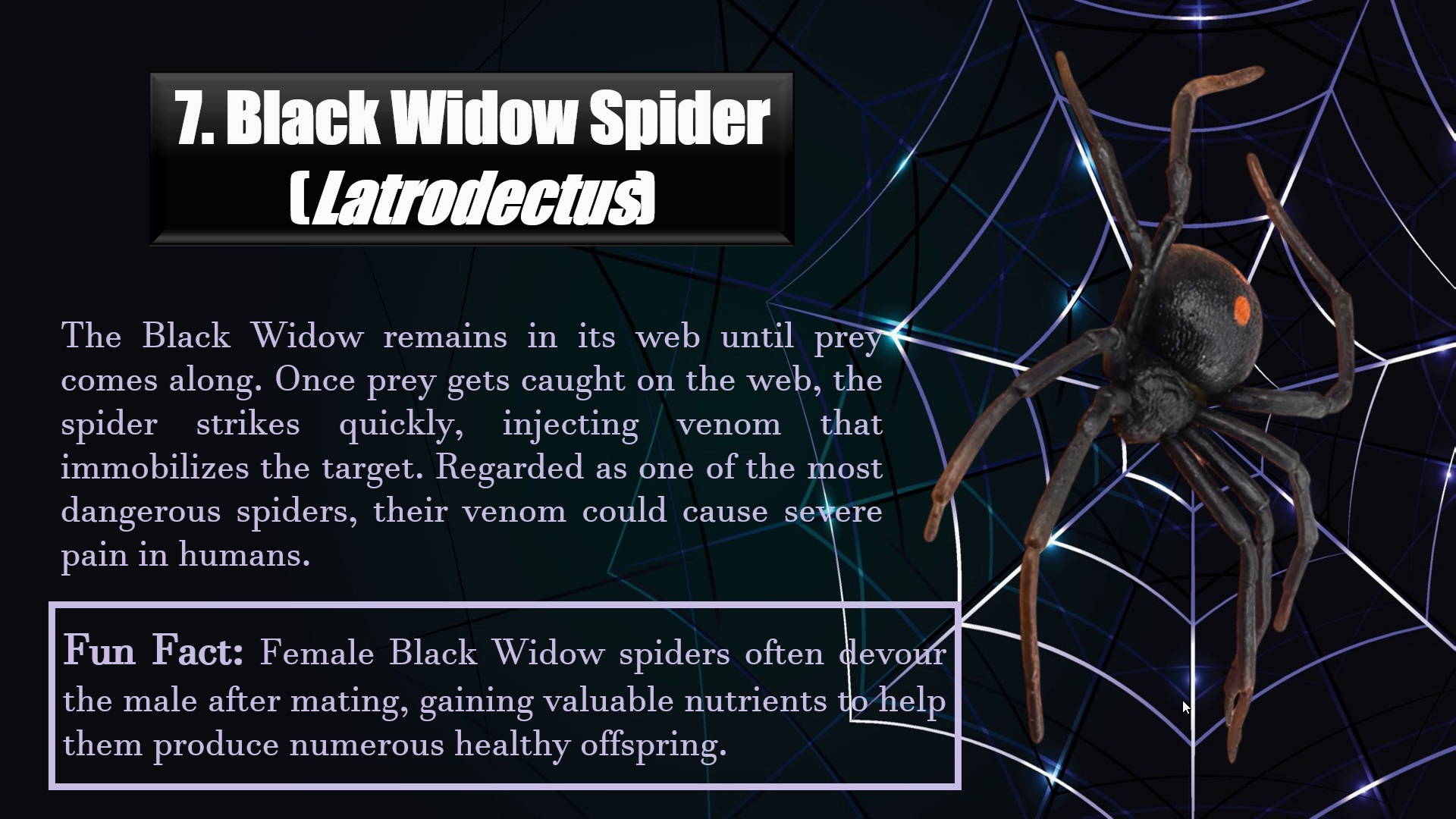 
key(ArrowRight)
 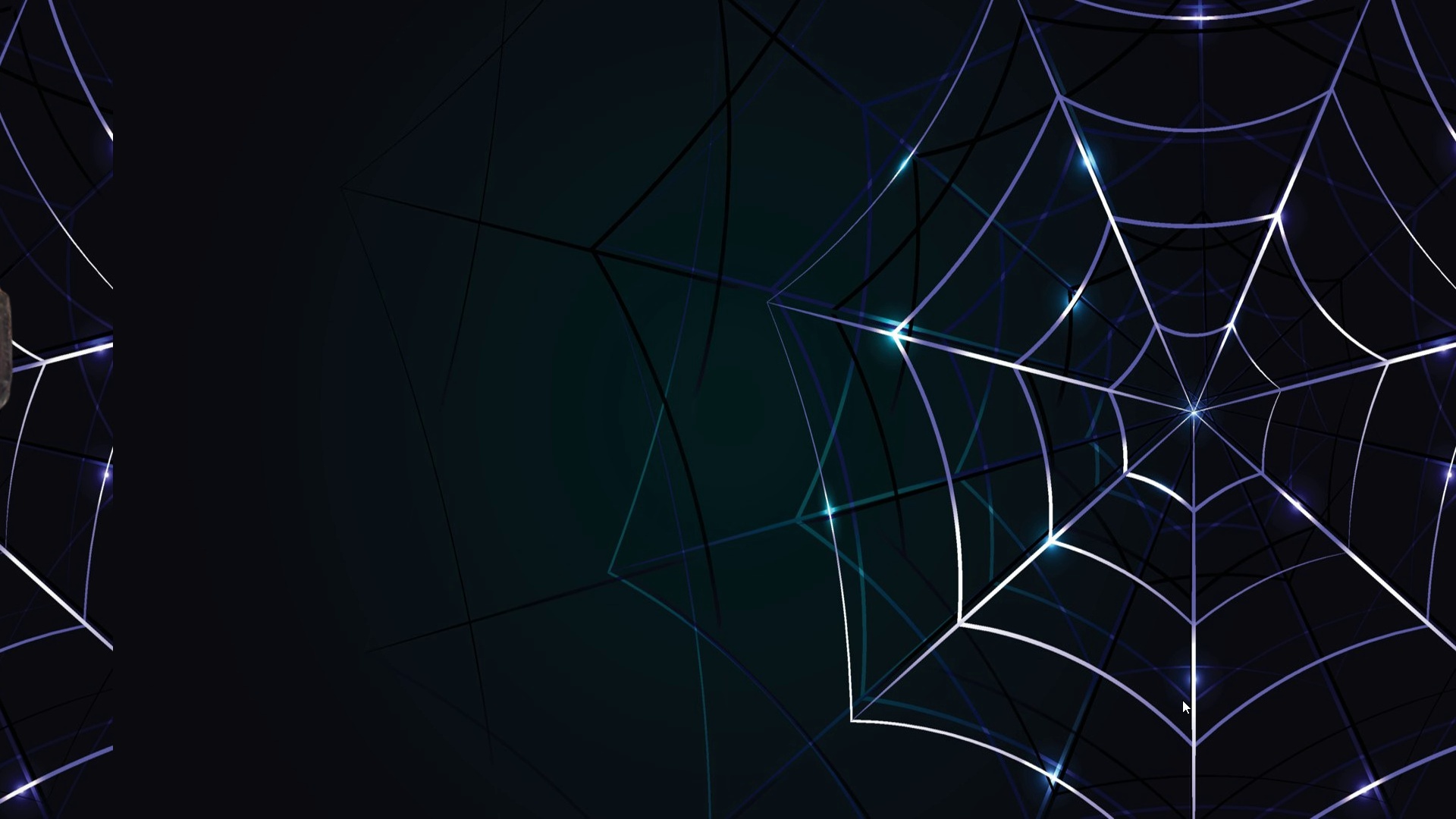 
key(ArrowRight)
 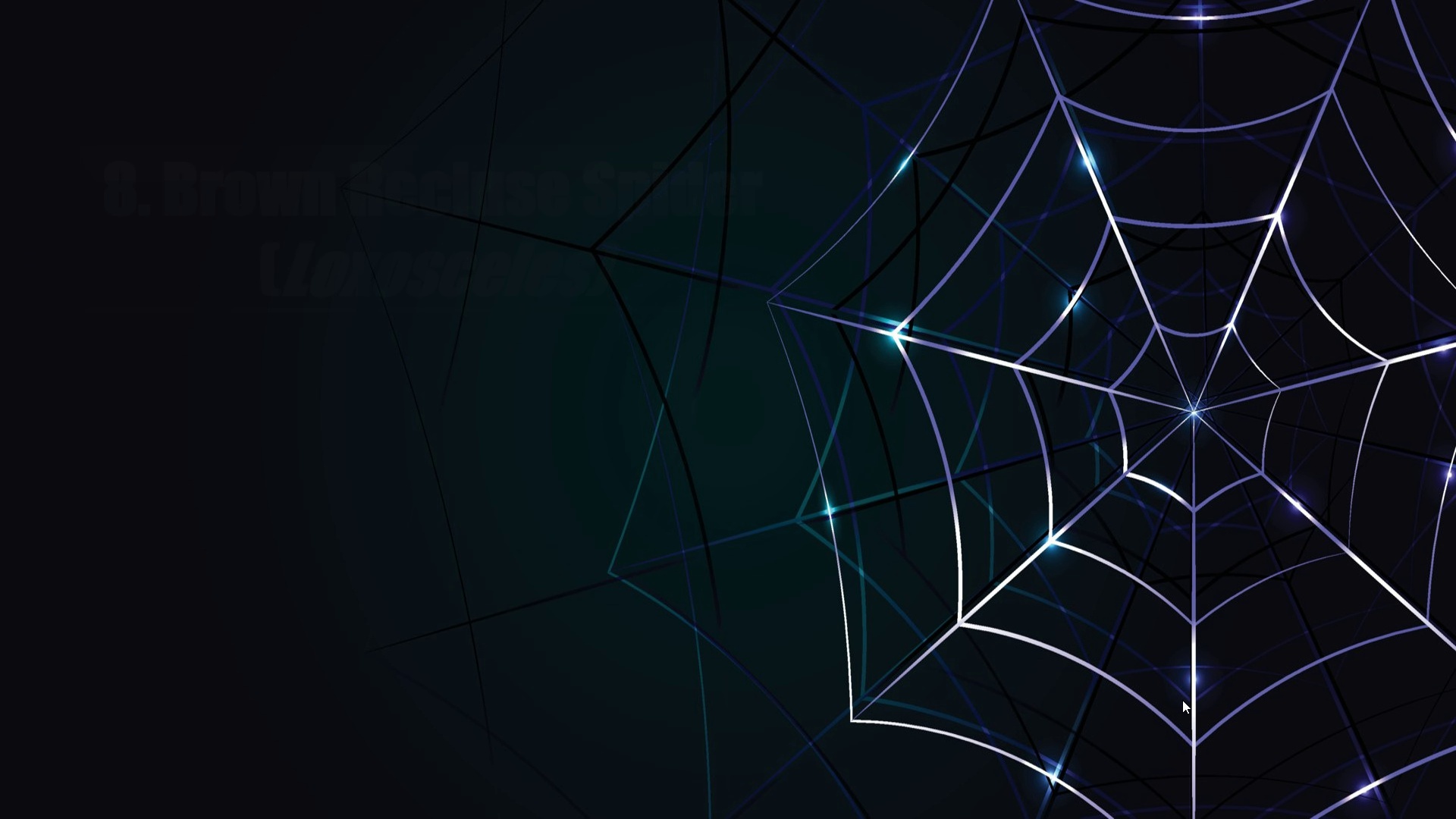 
key(ArrowRight)
 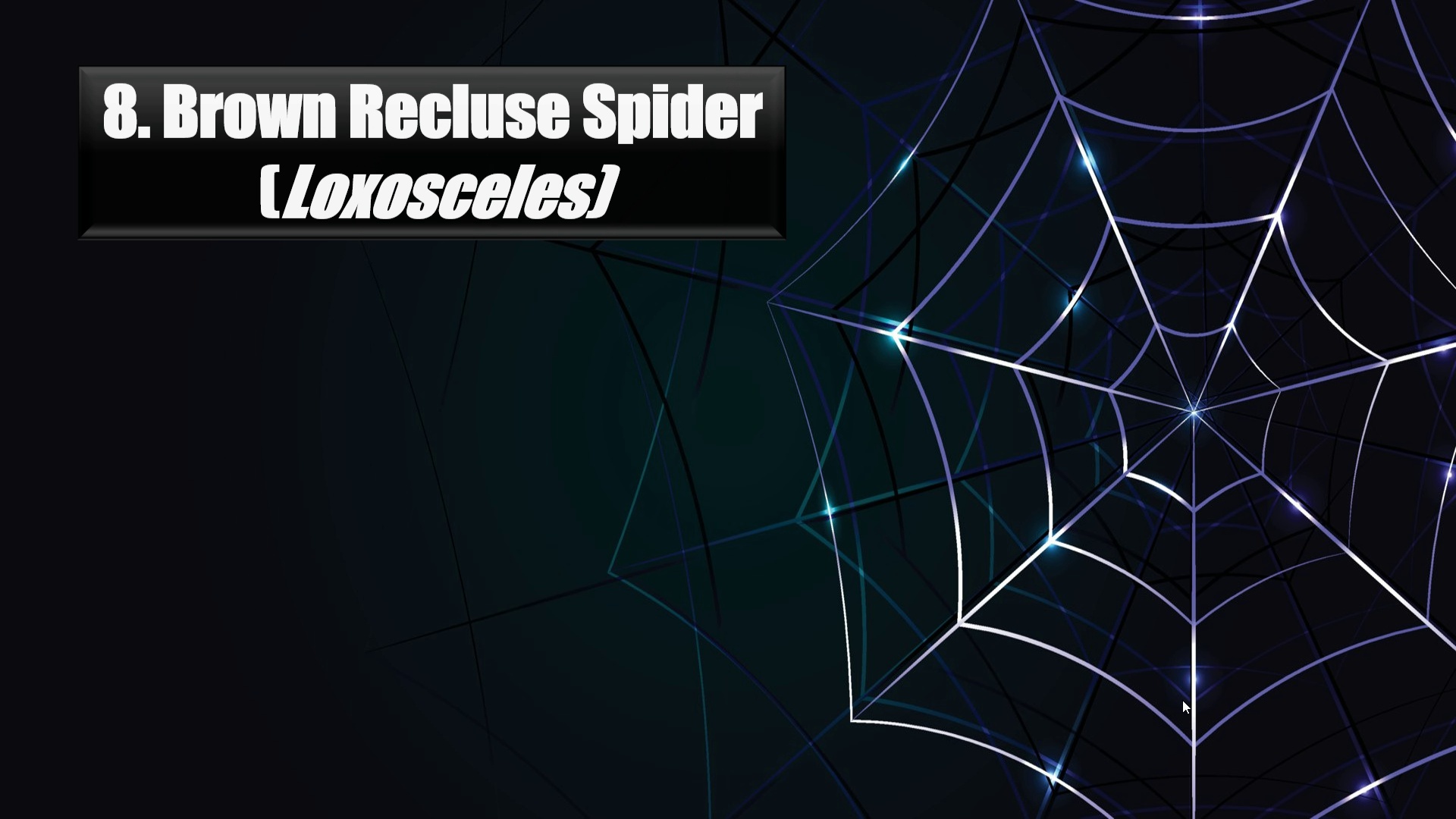 
key(ArrowRight)
 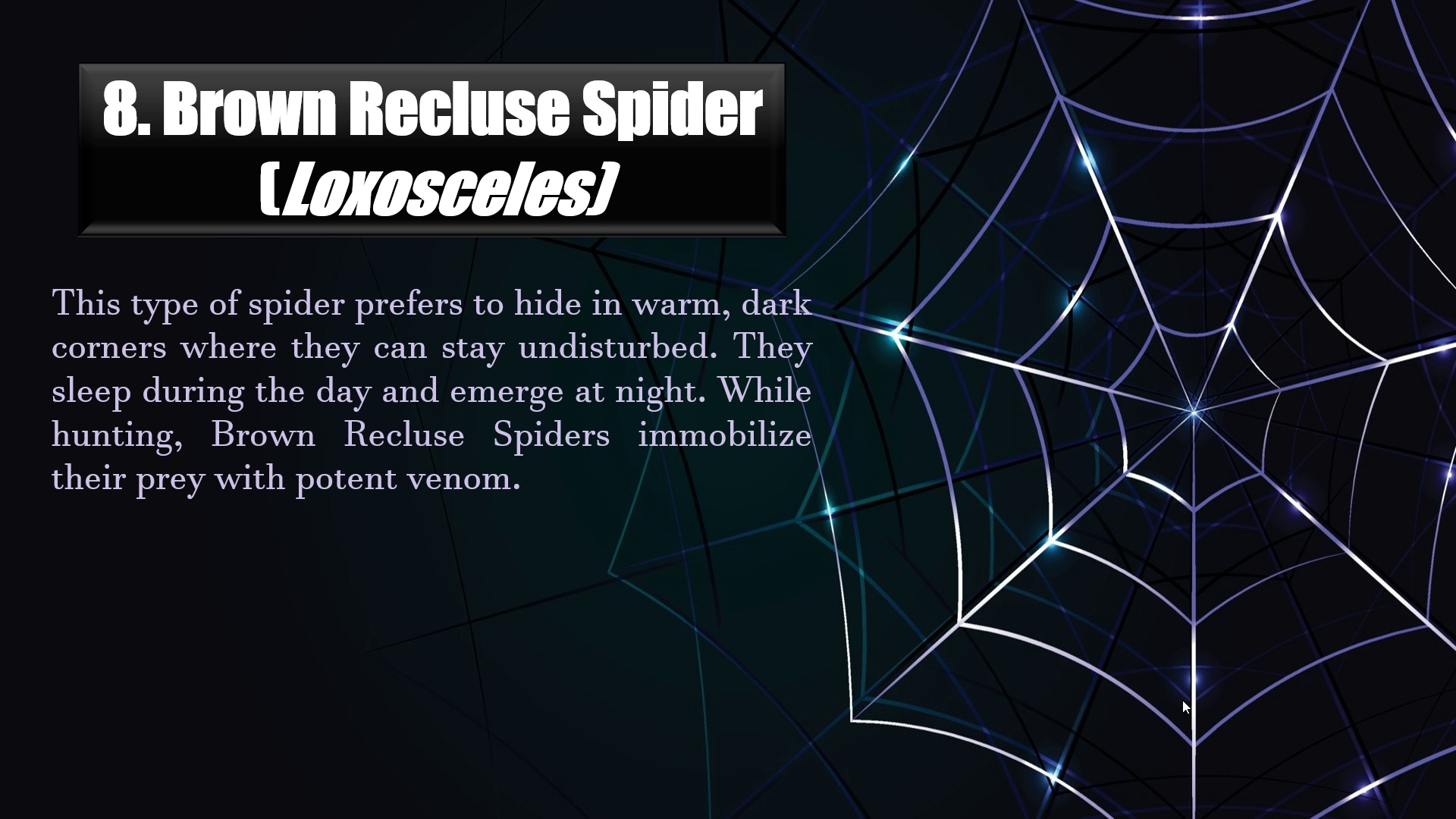 
key(ArrowRight)
 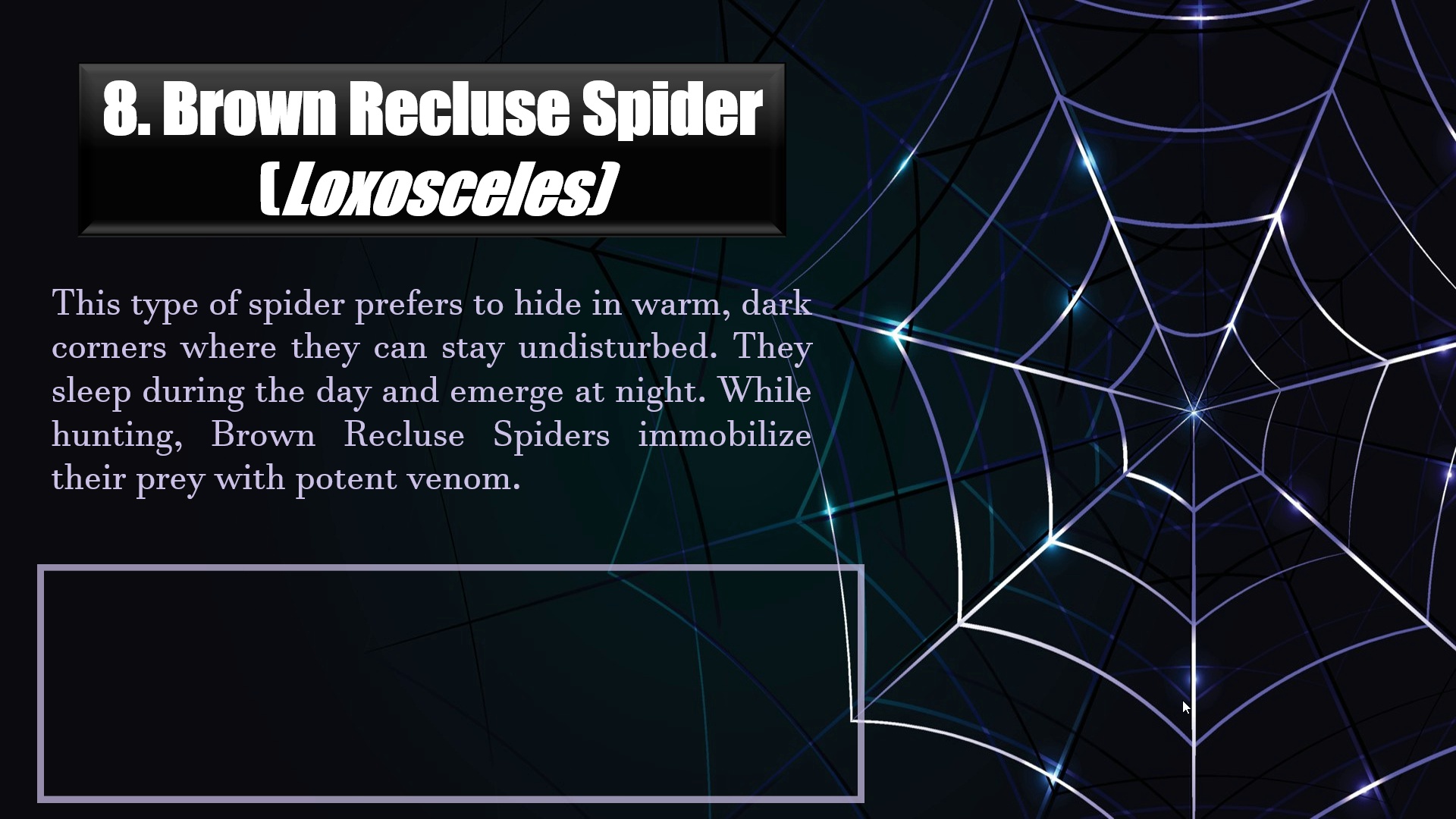 
key(ArrowRight)
 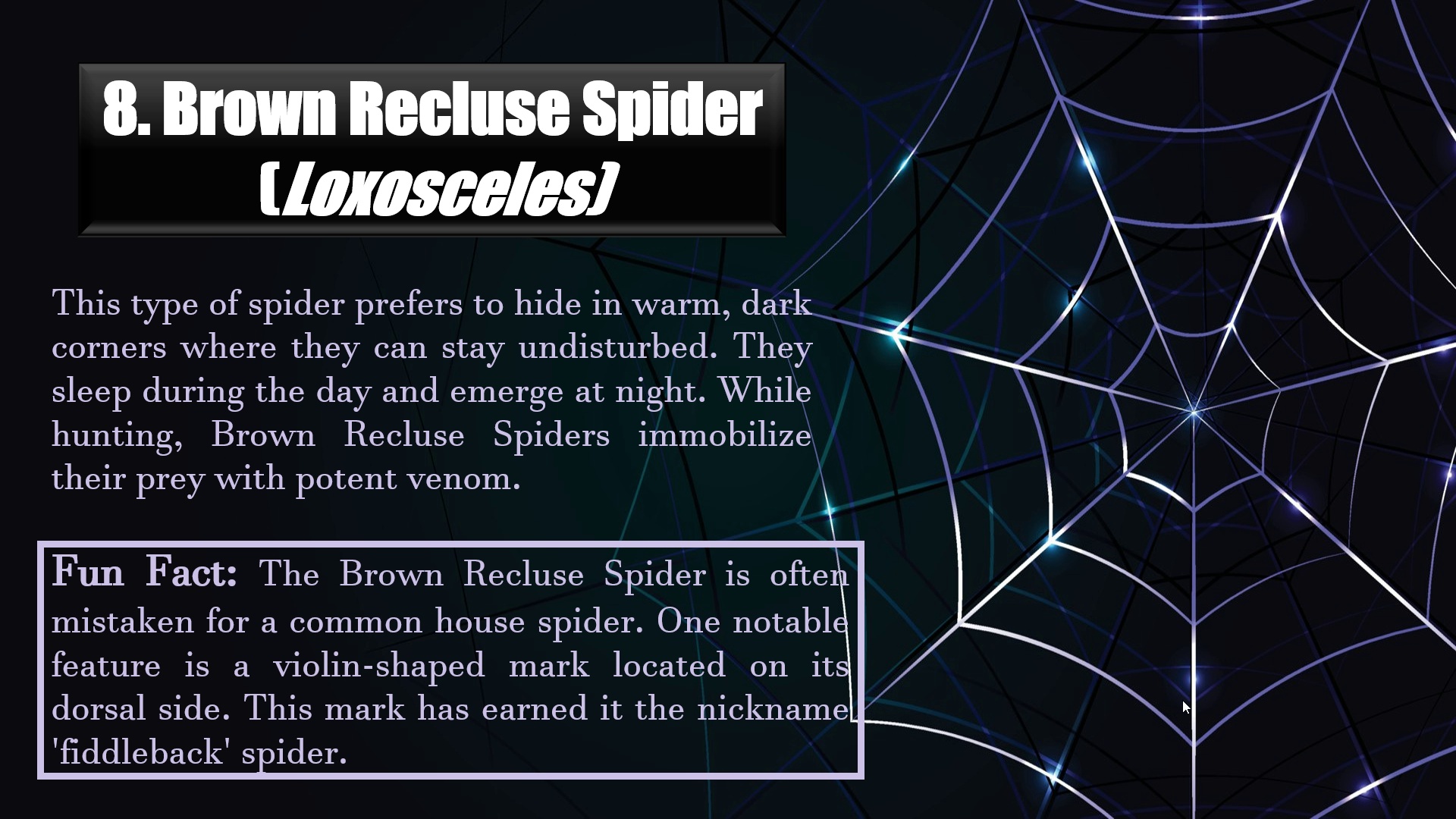 
key(ArrowRight)
 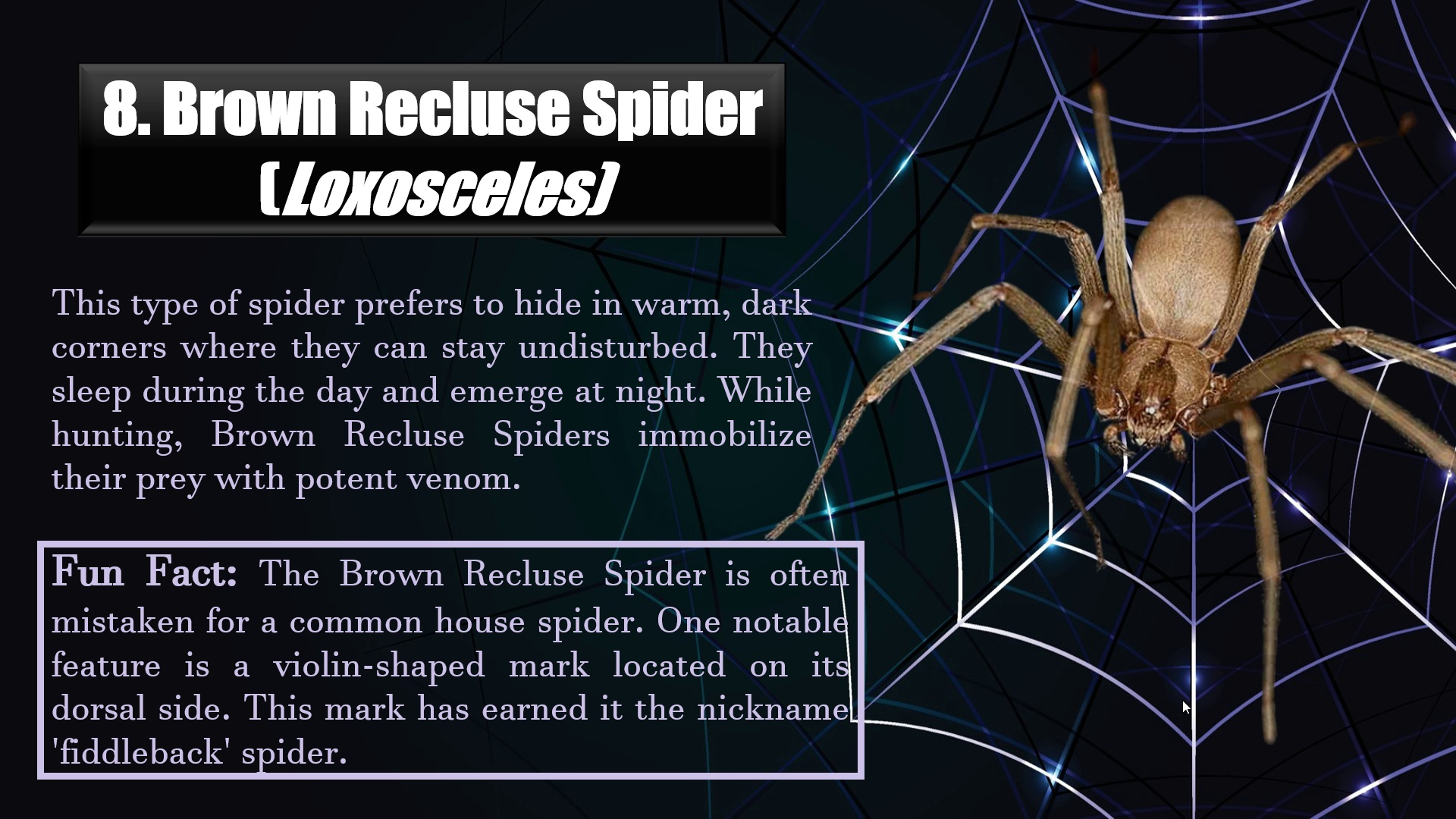 
key(ArrowRight)
 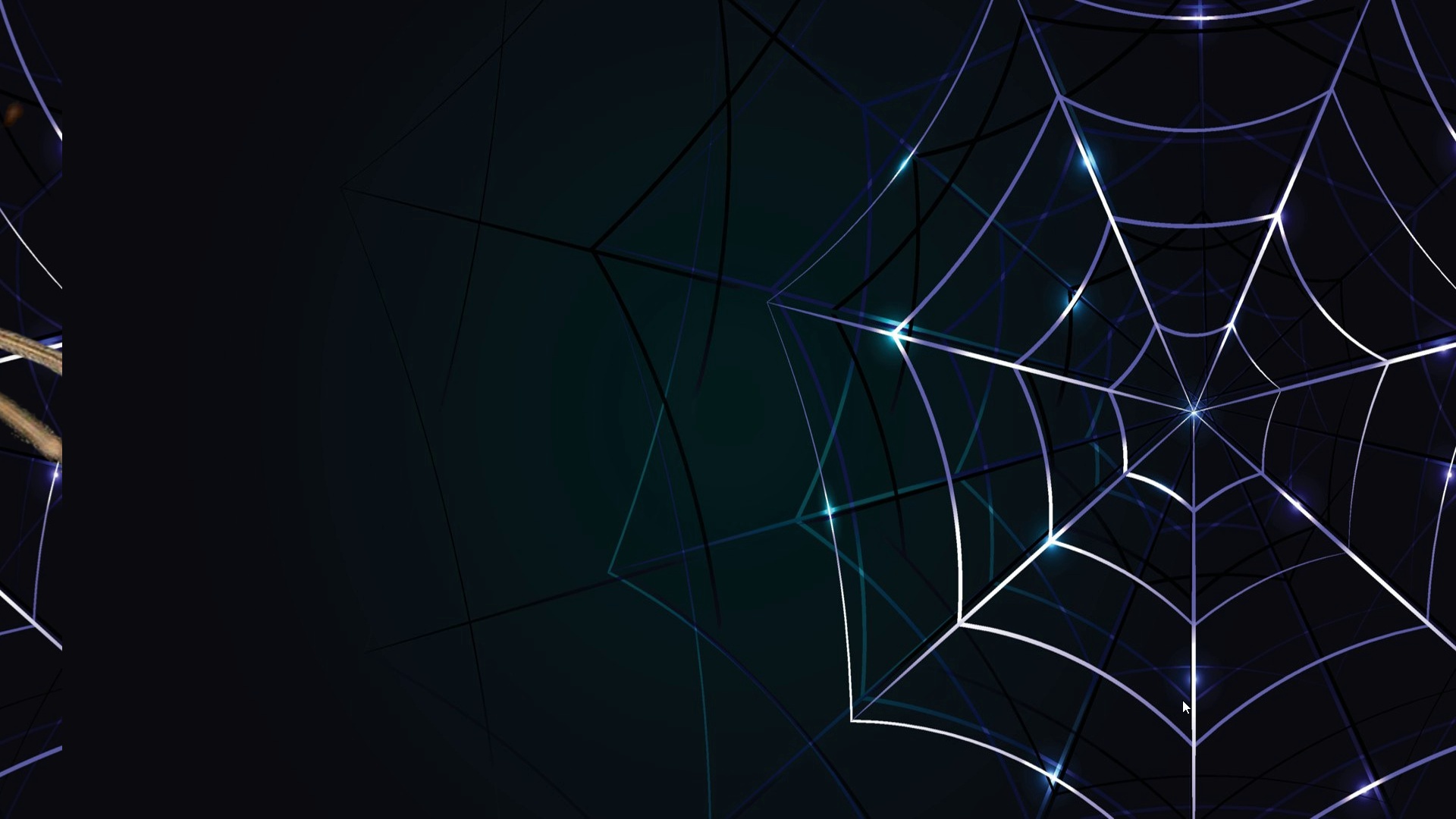 
key(ArrowRight)
 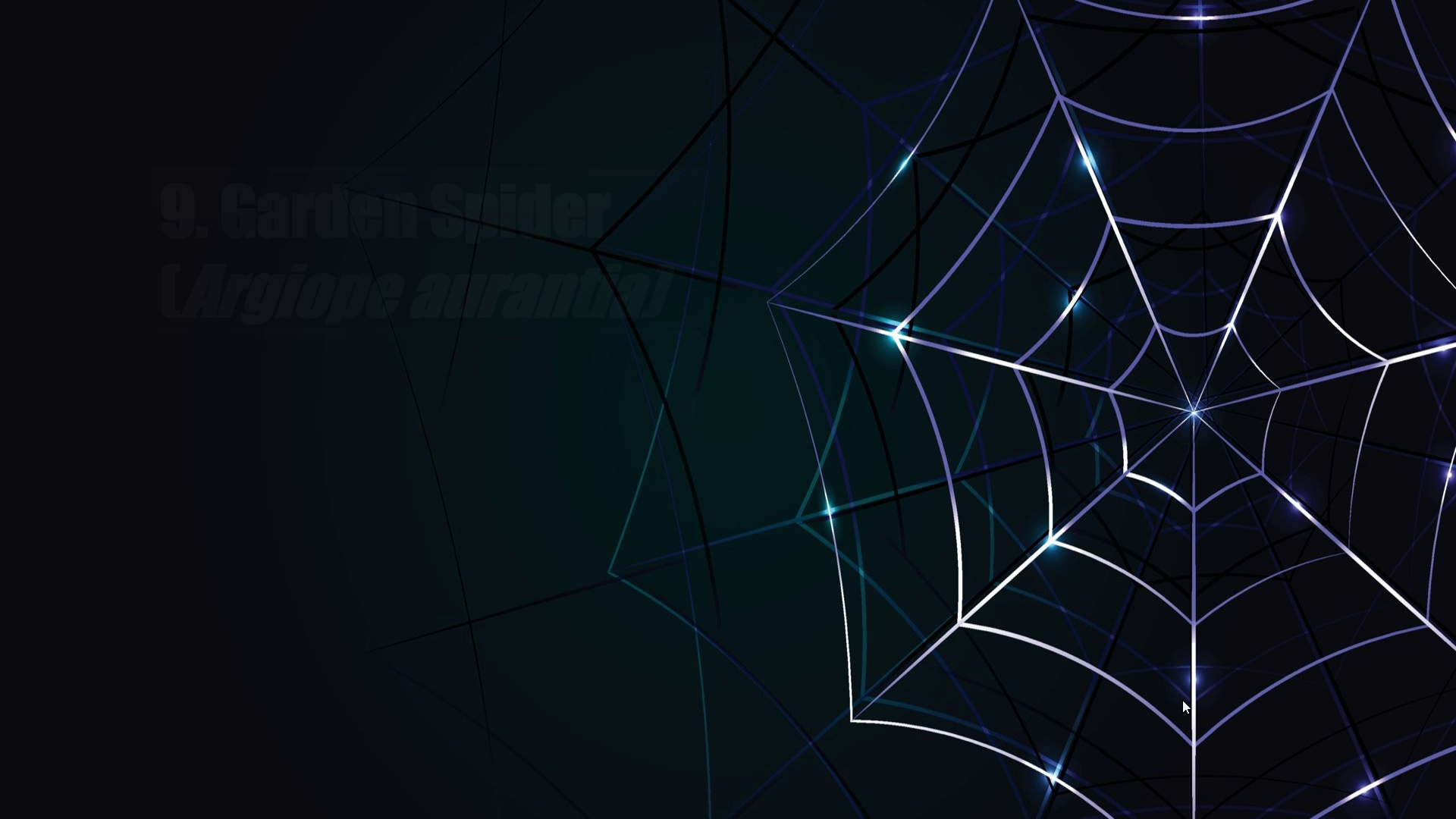 
key(ArrowRight)
 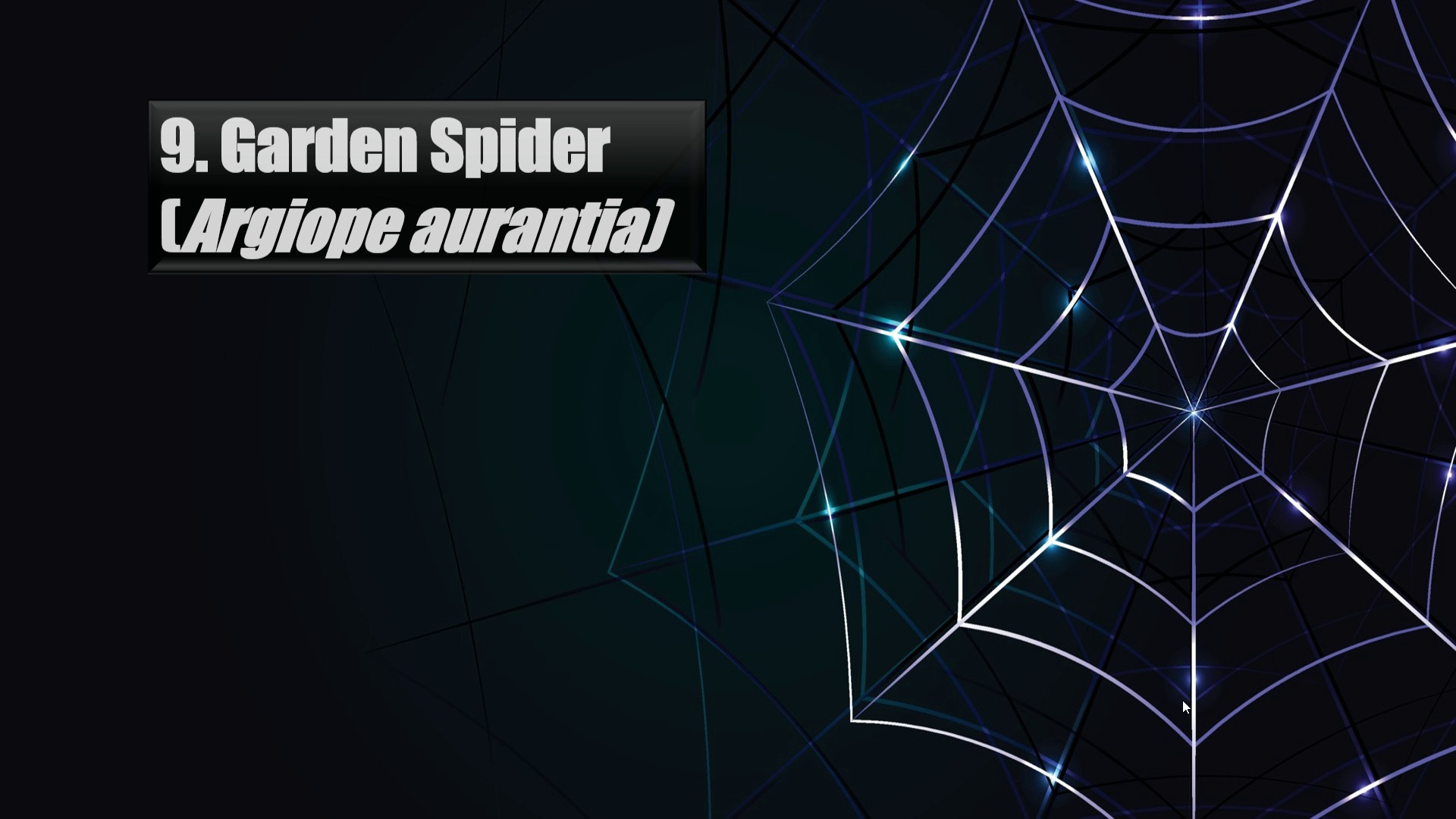 
key(ArrowRight)
 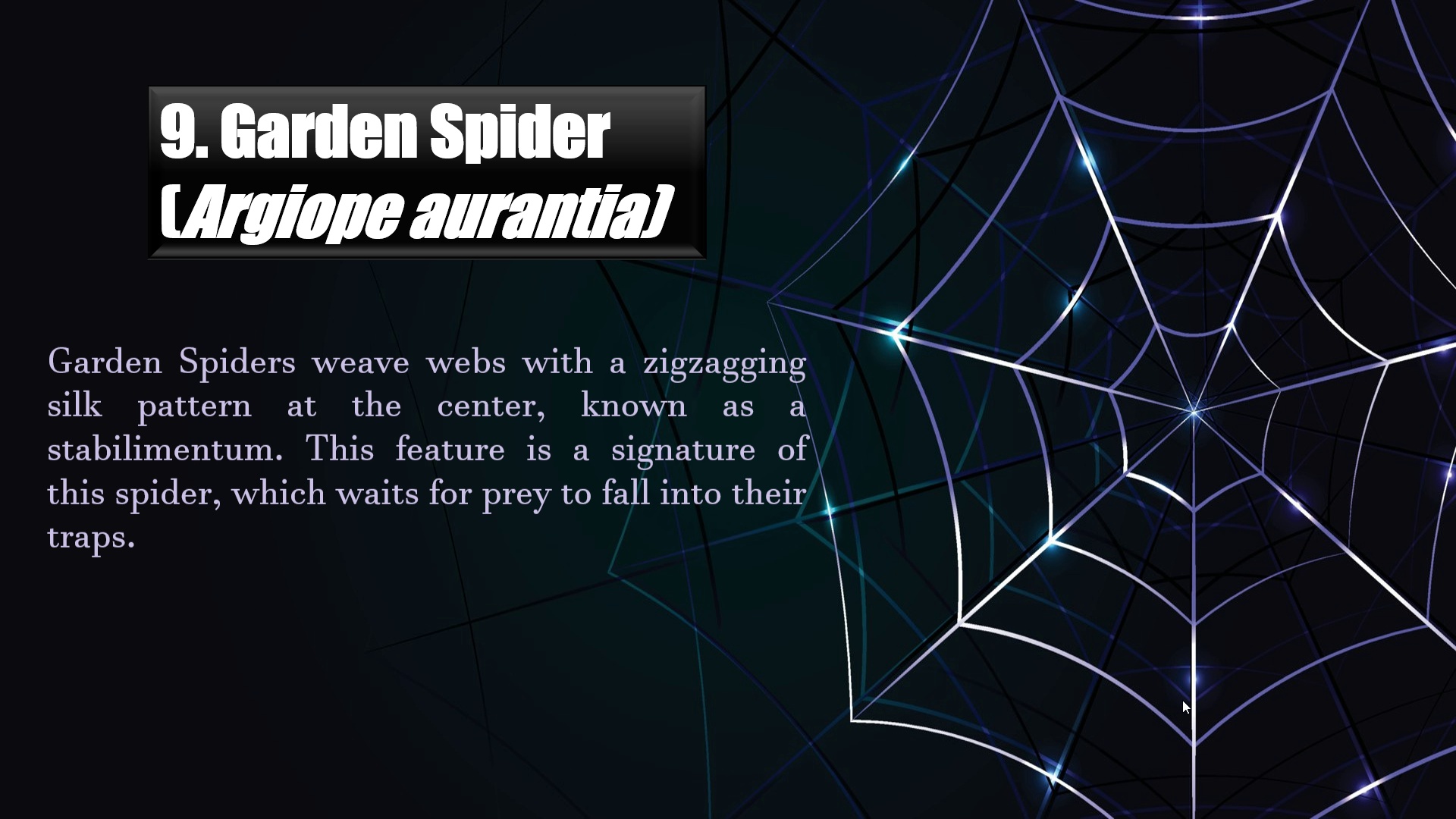 
key(ArrowRight)
 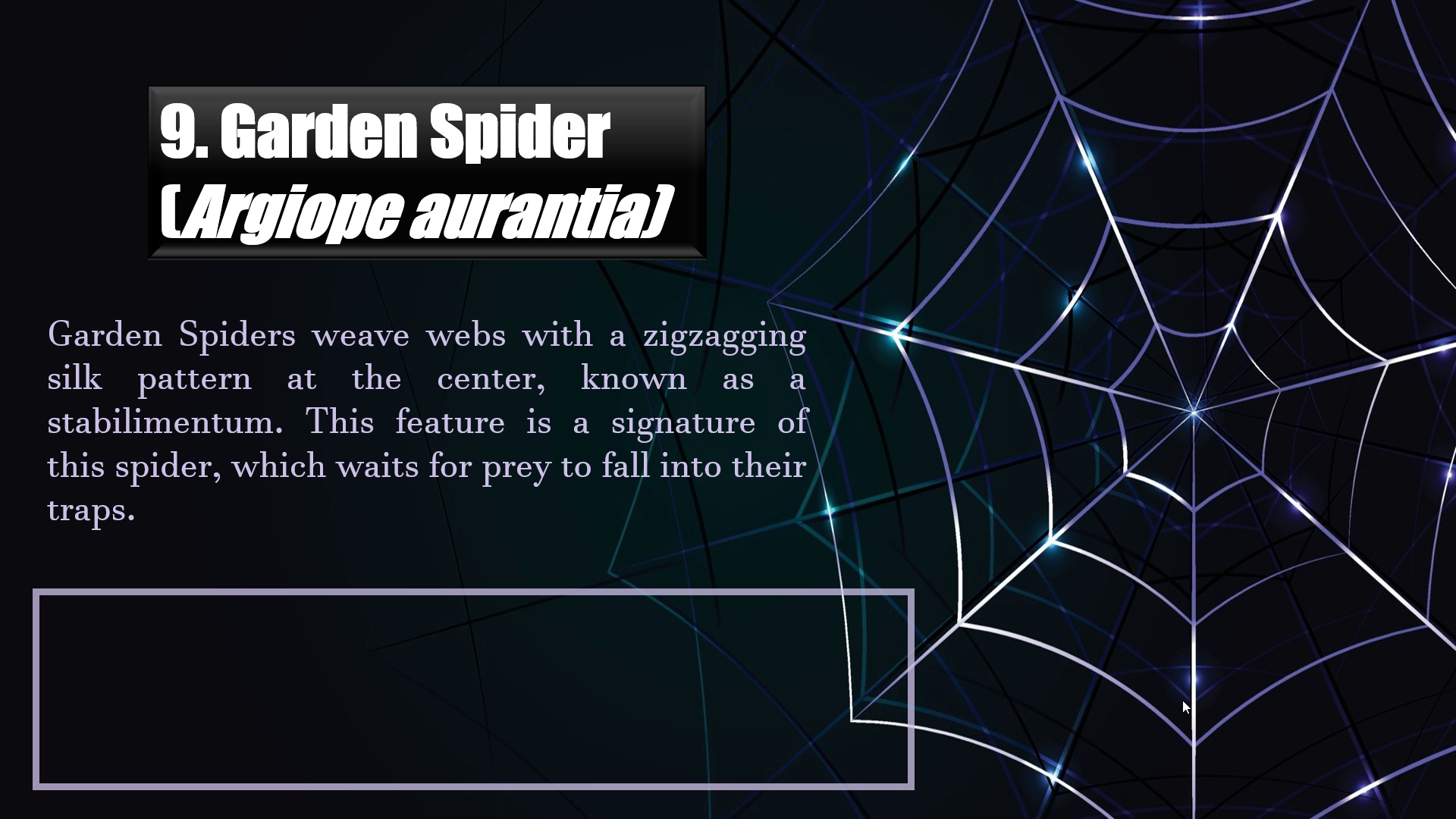 
key(ArrowRight)
 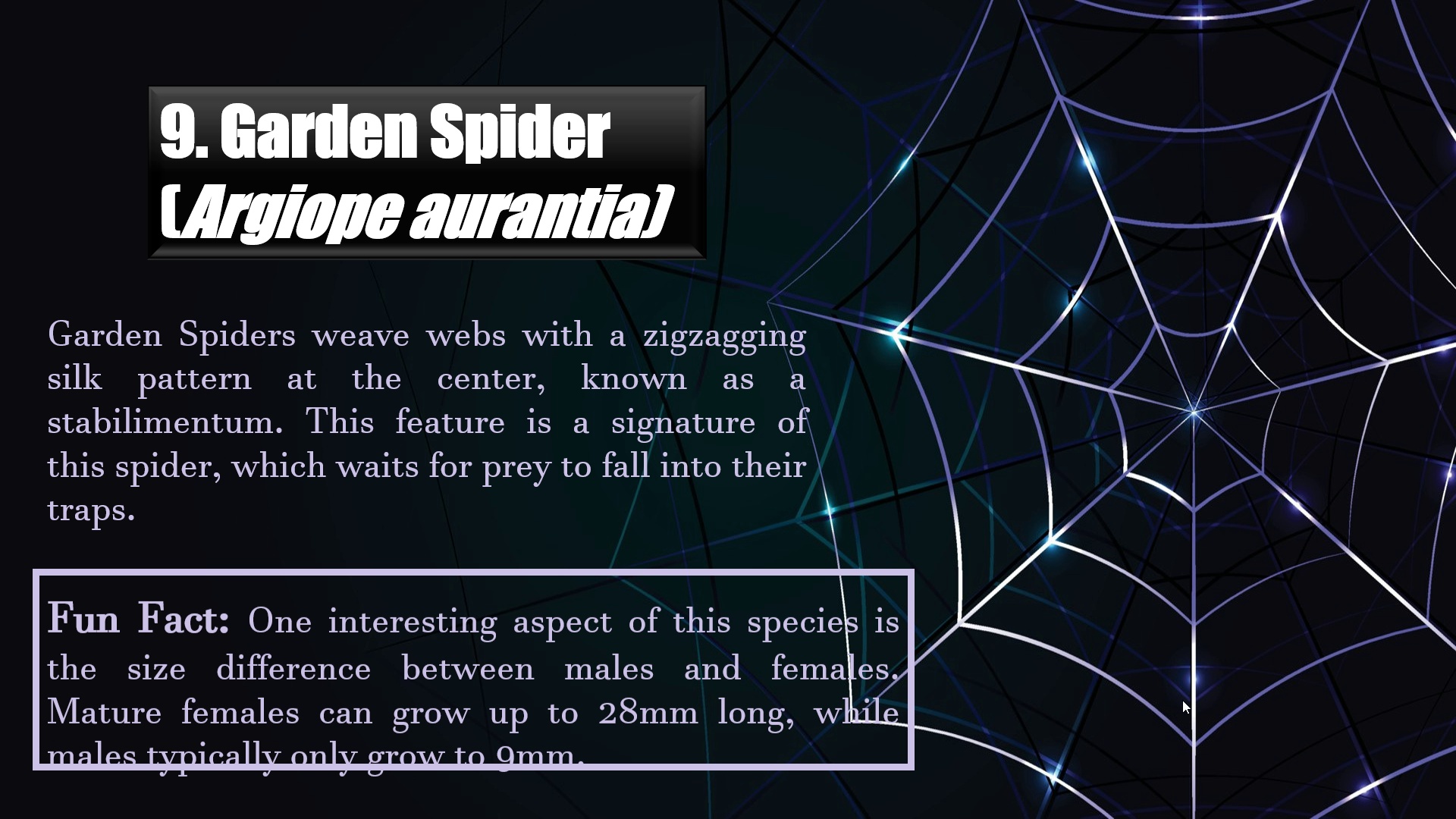 
key(ArrowRight)
 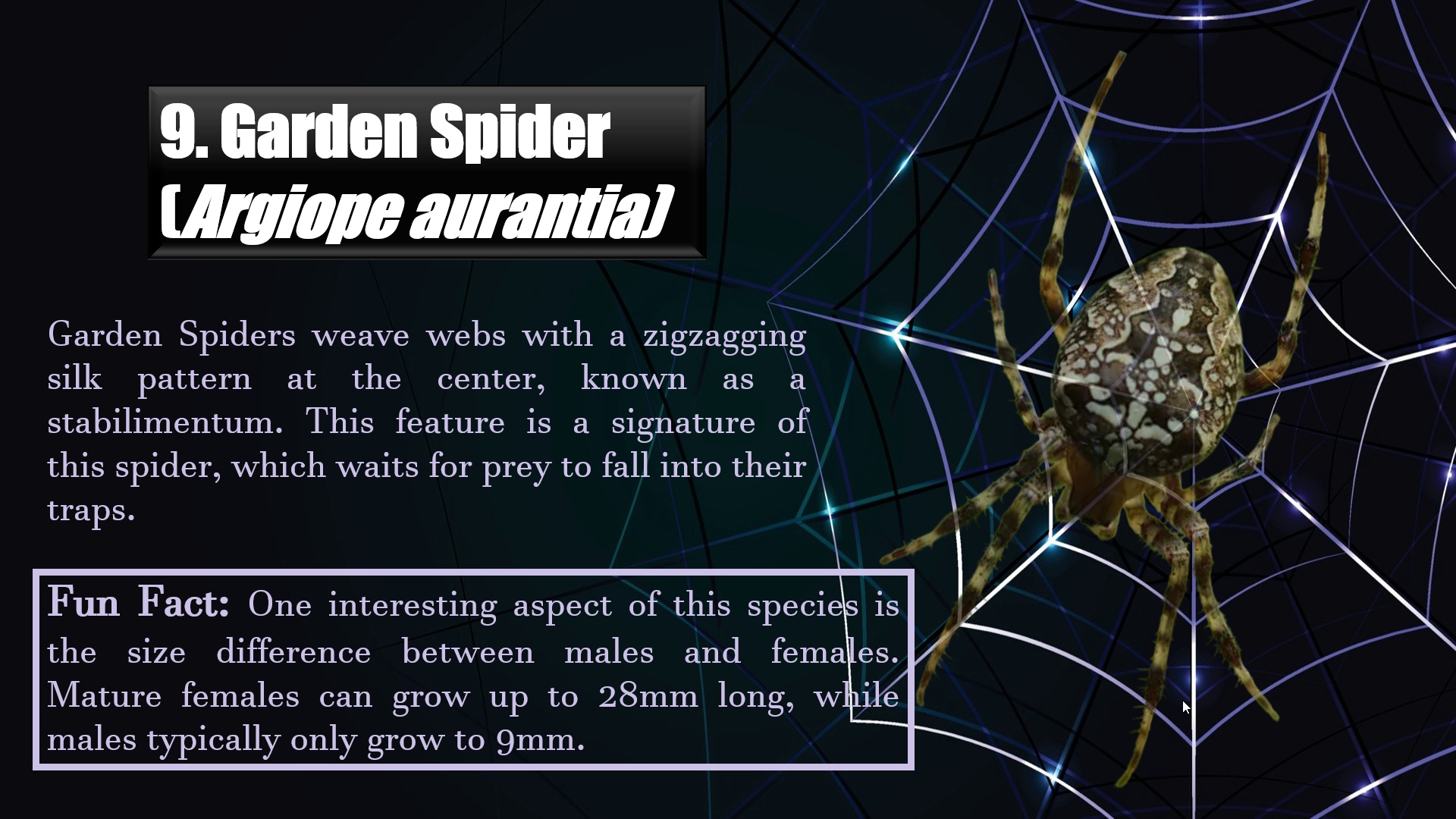 
key(ArrowRight)
 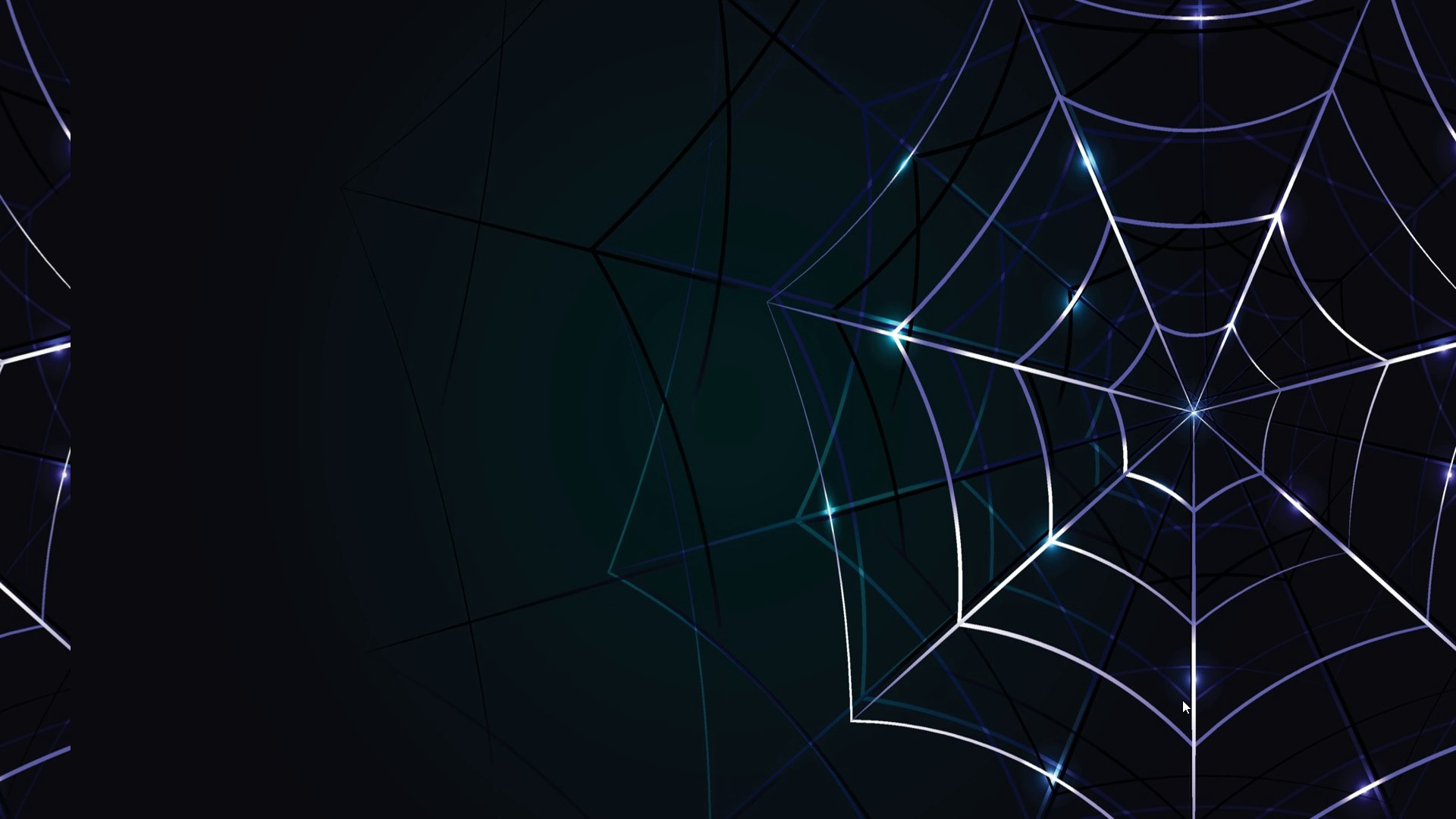 
key(ArrowRight)
 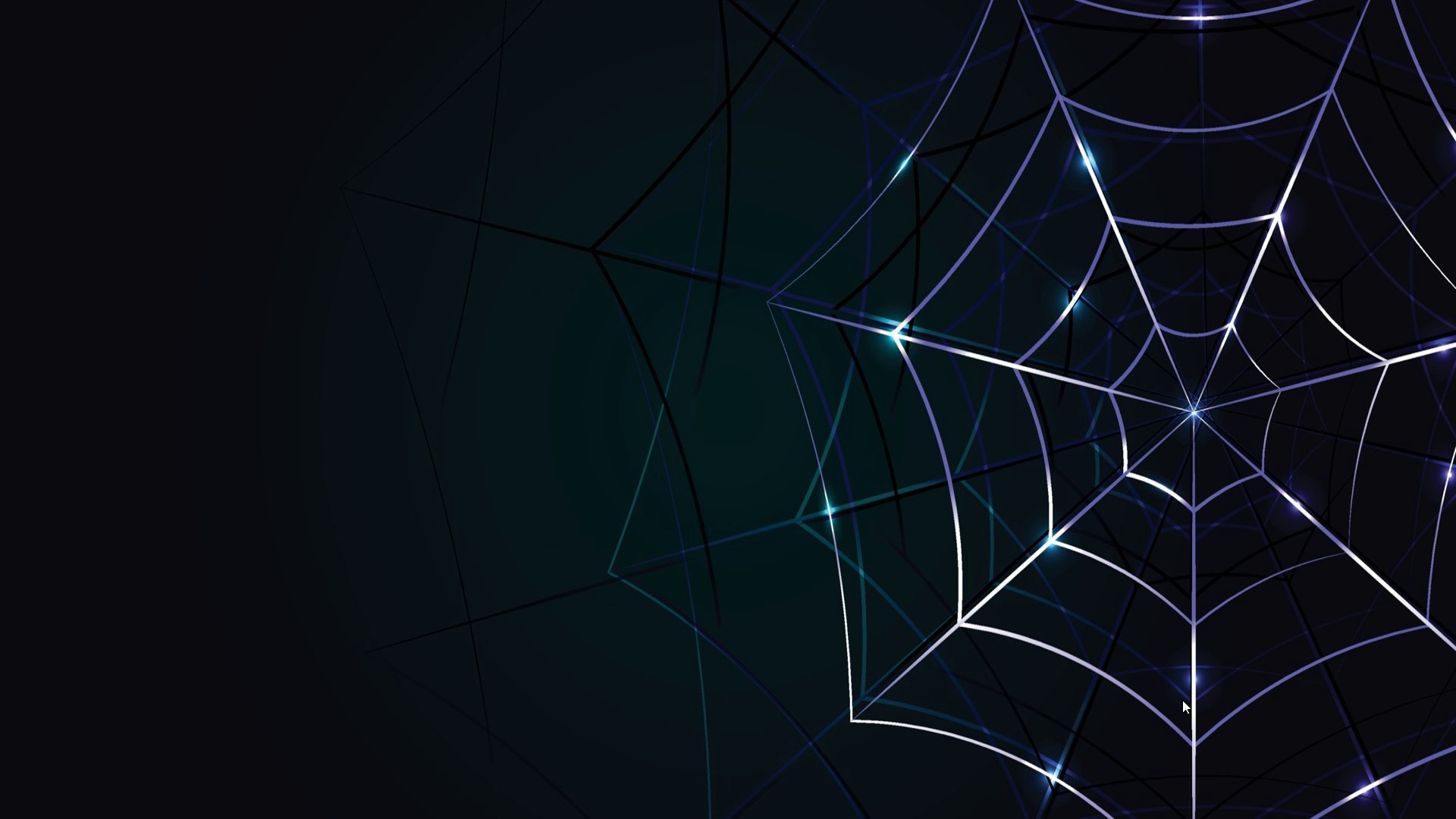 
key(ArrowRight)
 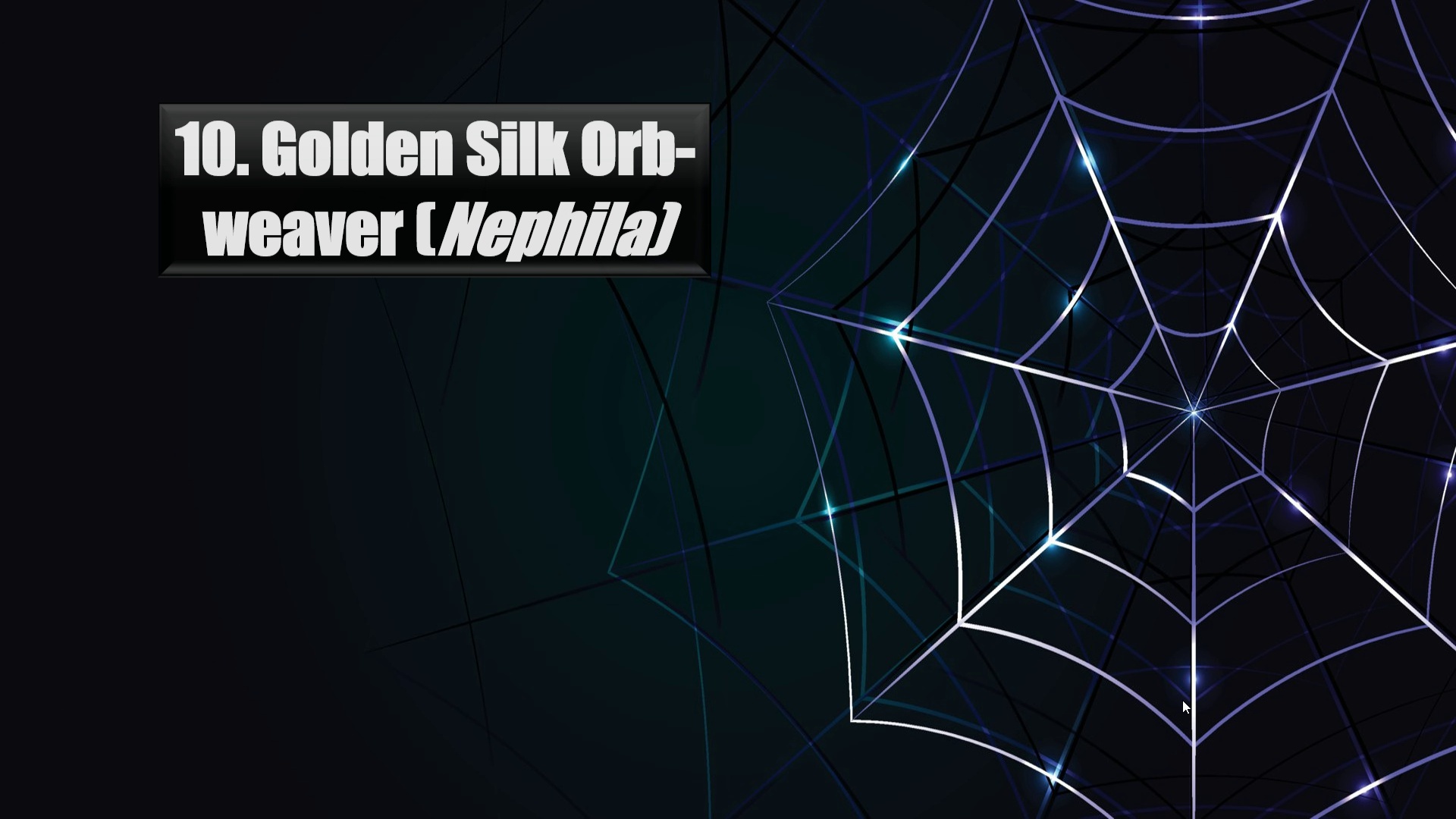 
key(ArrowRight)
 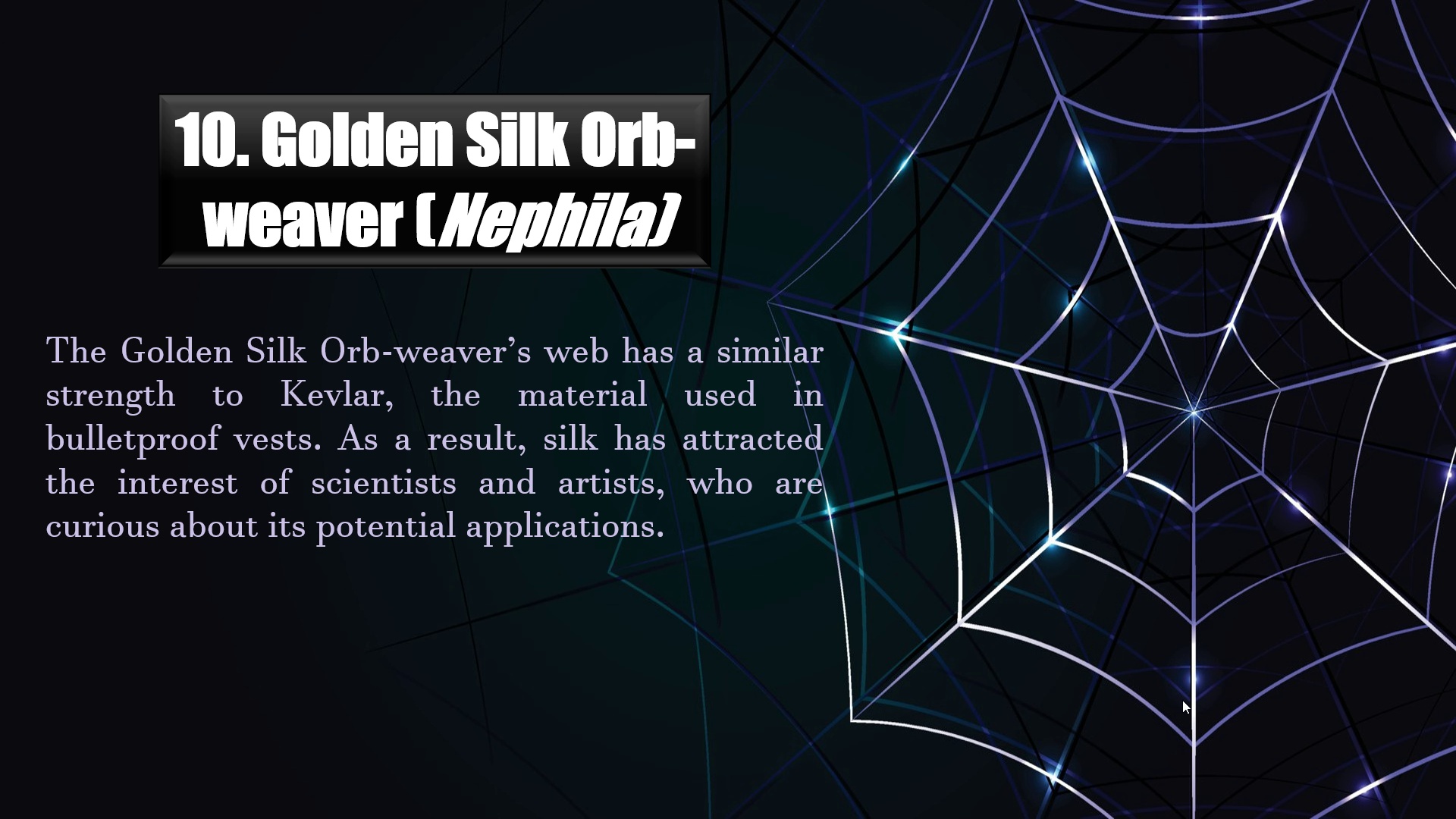 
key(ArrowRight)
 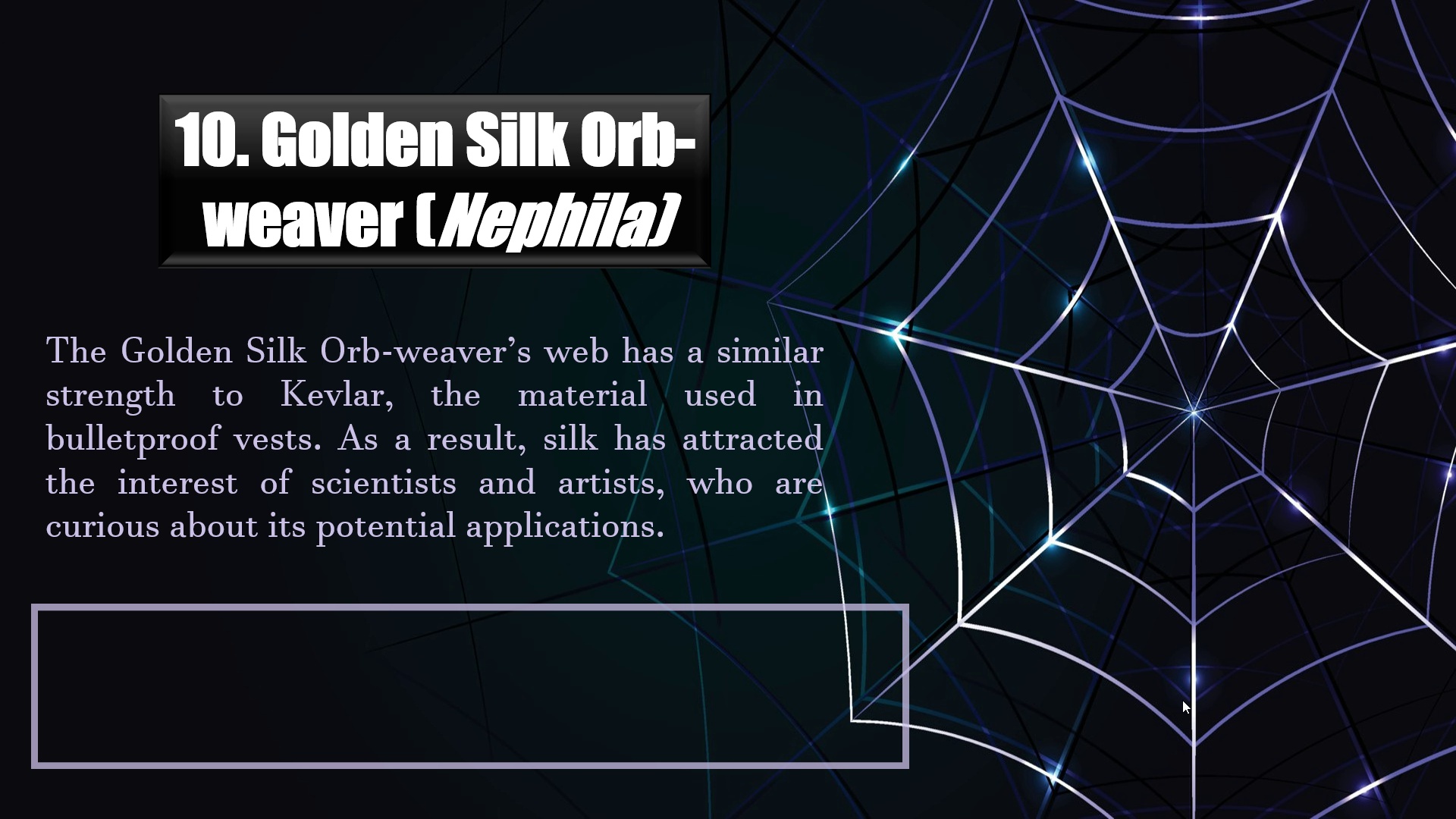 
key(ArrowRight)
 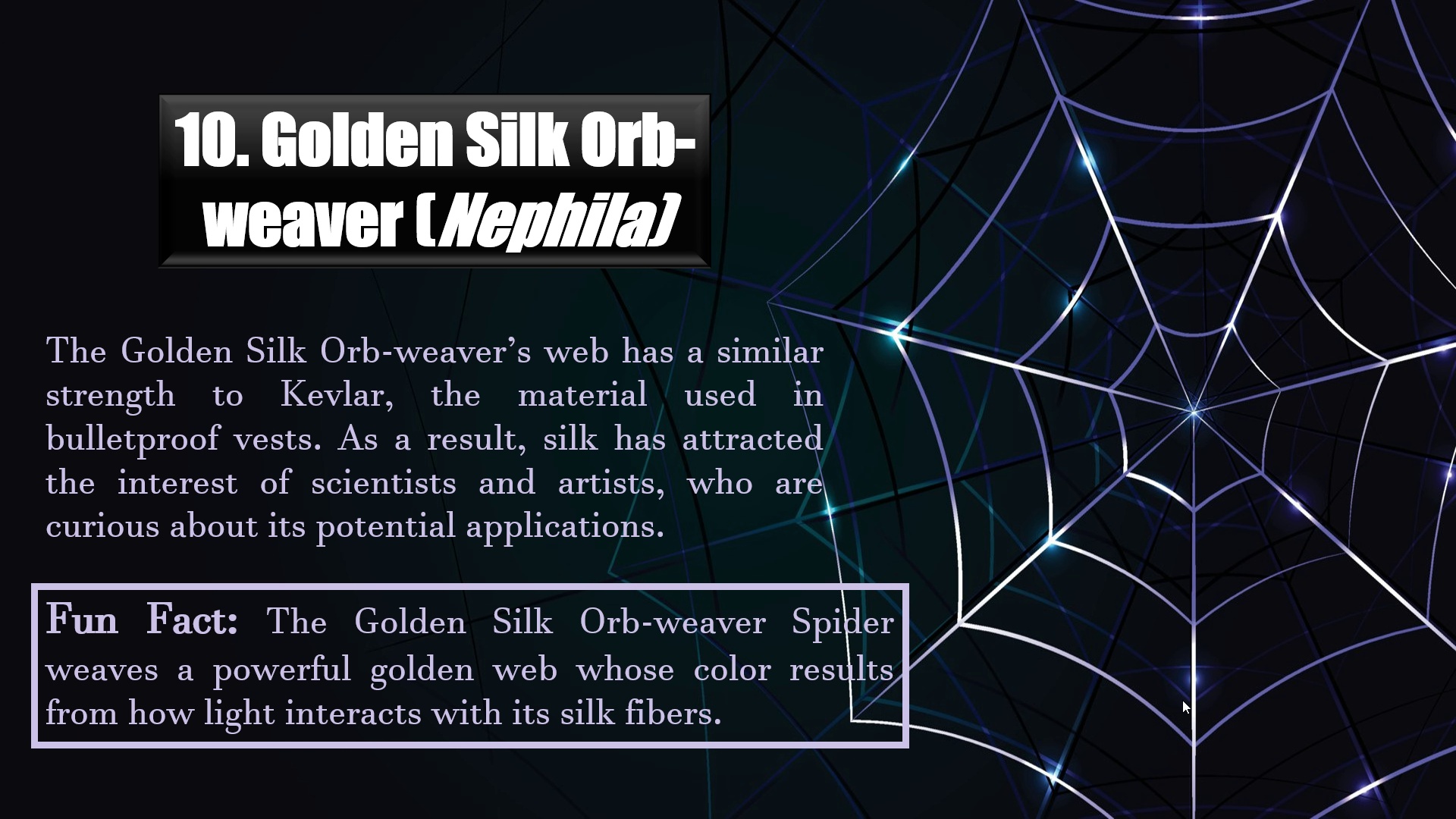 
key(ArrowRight)
 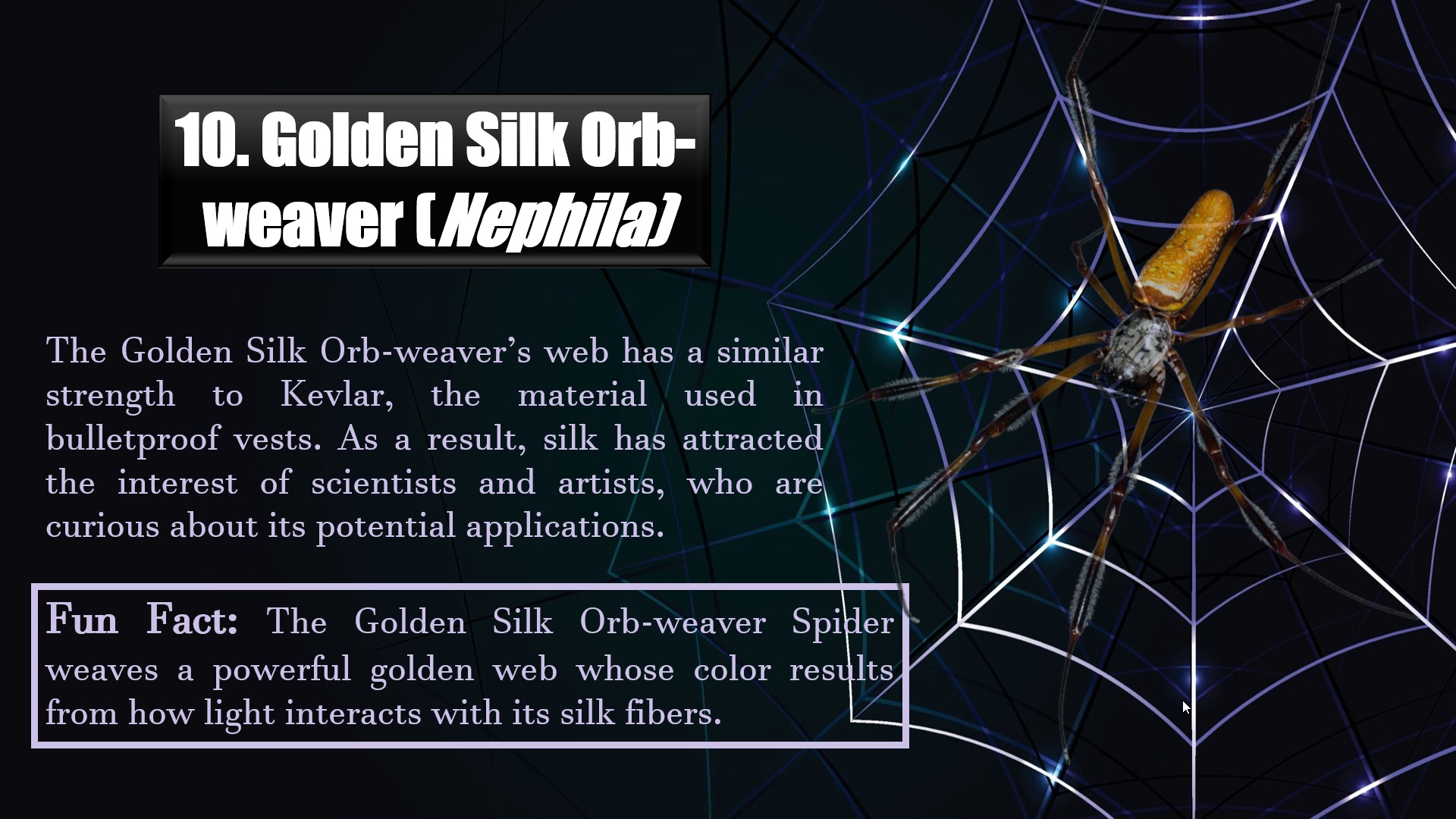 
key(ArrowRight)
 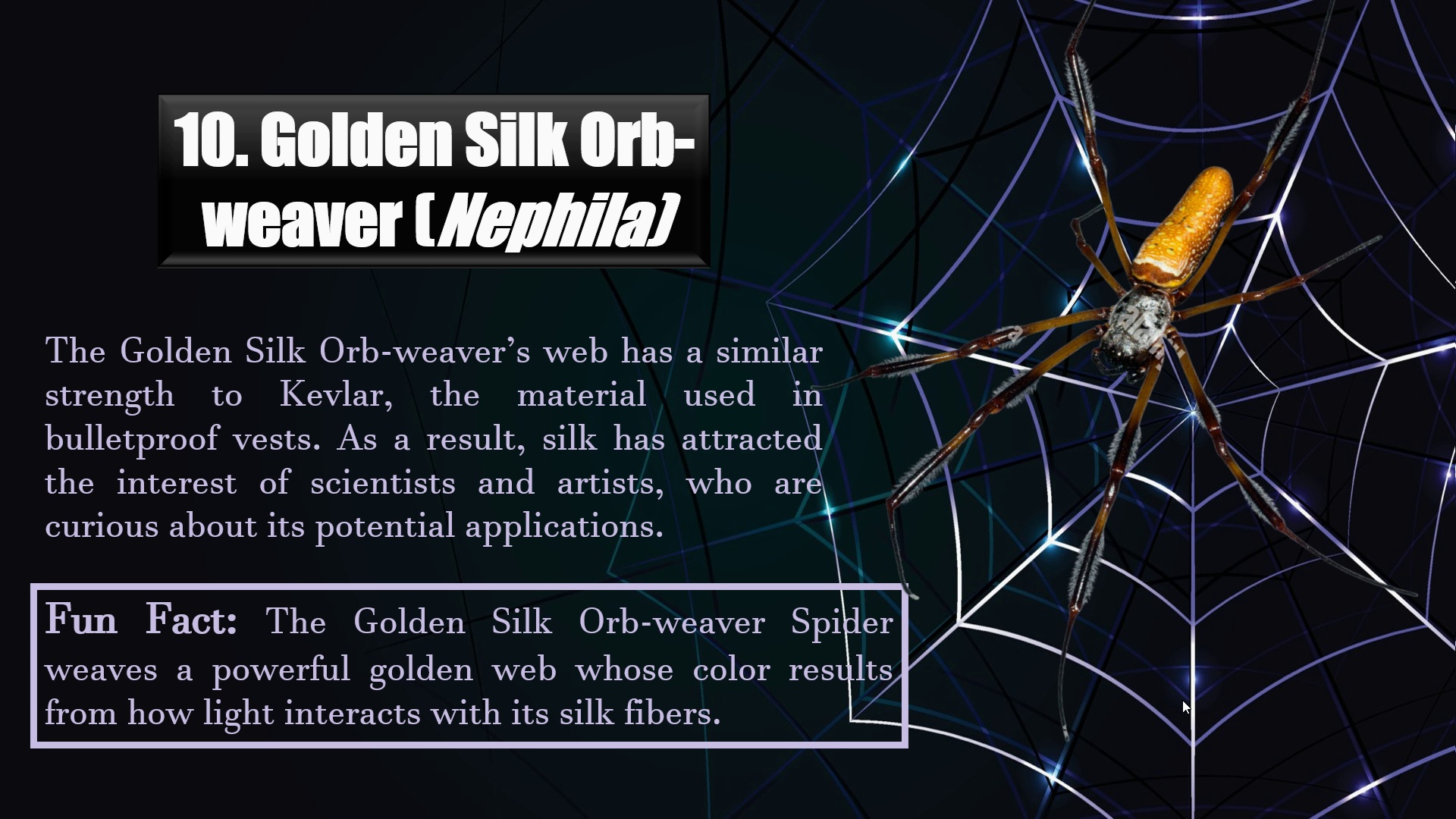 
key(ArrowRight)
 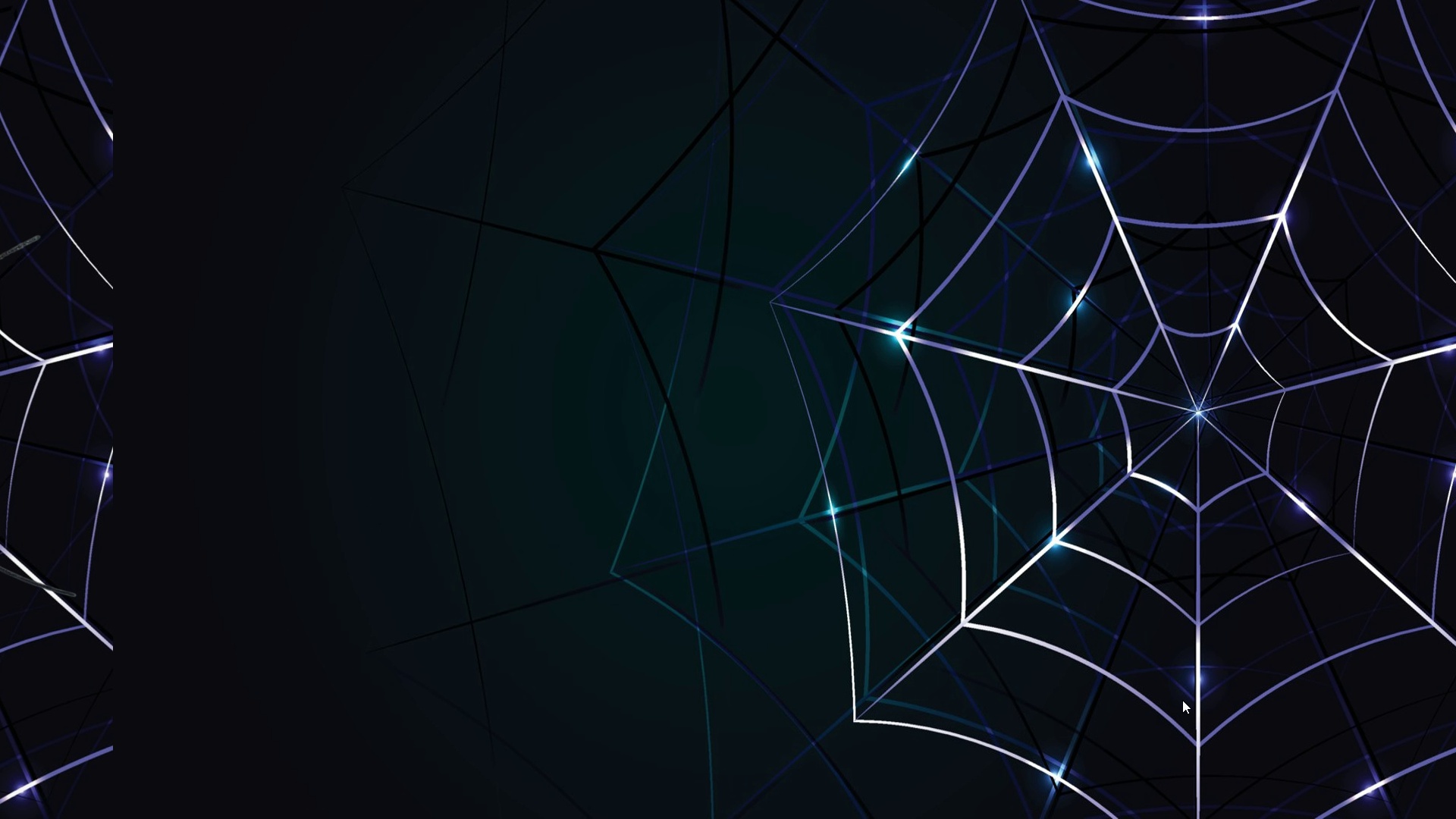 
key(ArrowRight)
 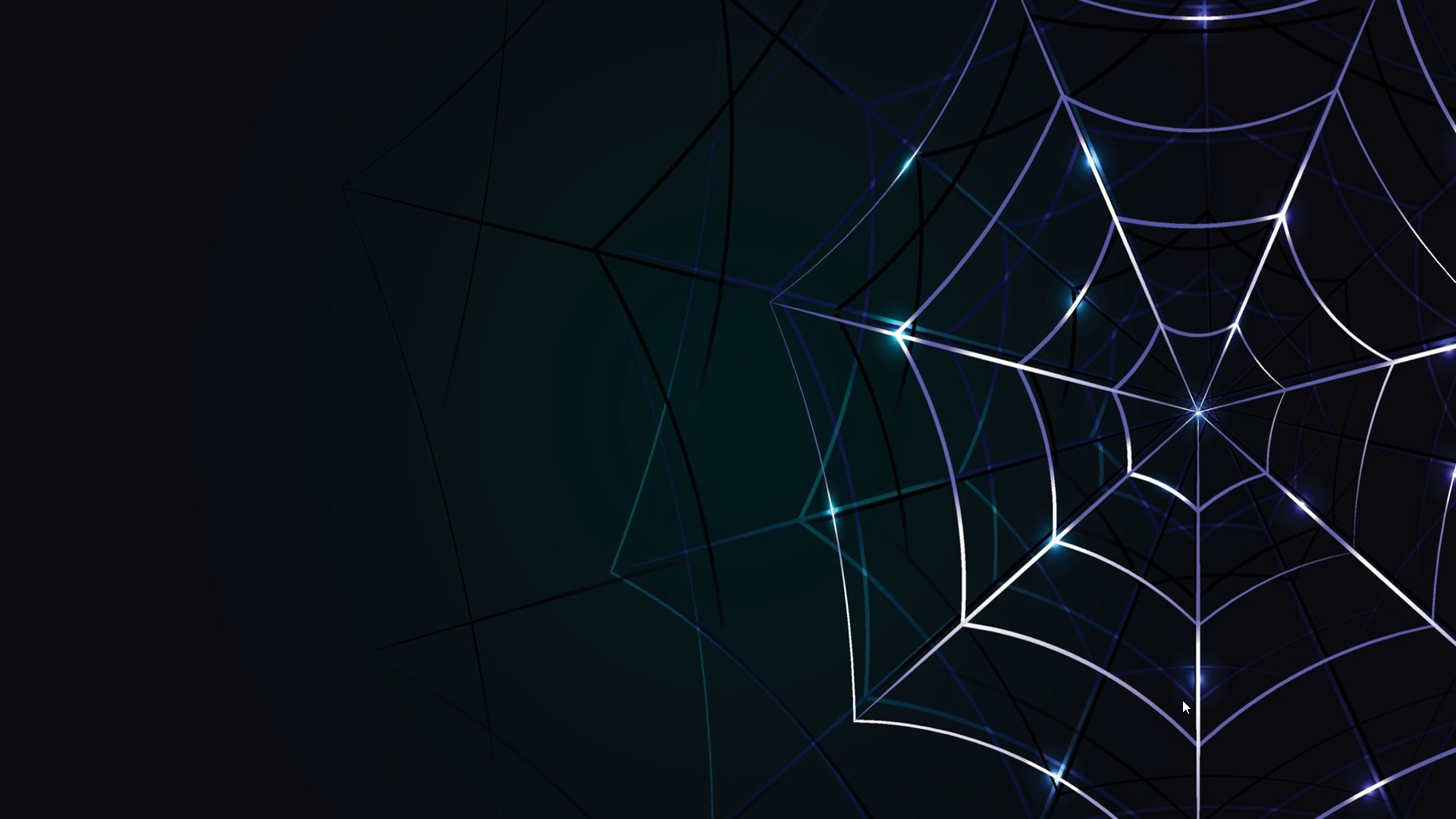 
key(ArrowRight)
 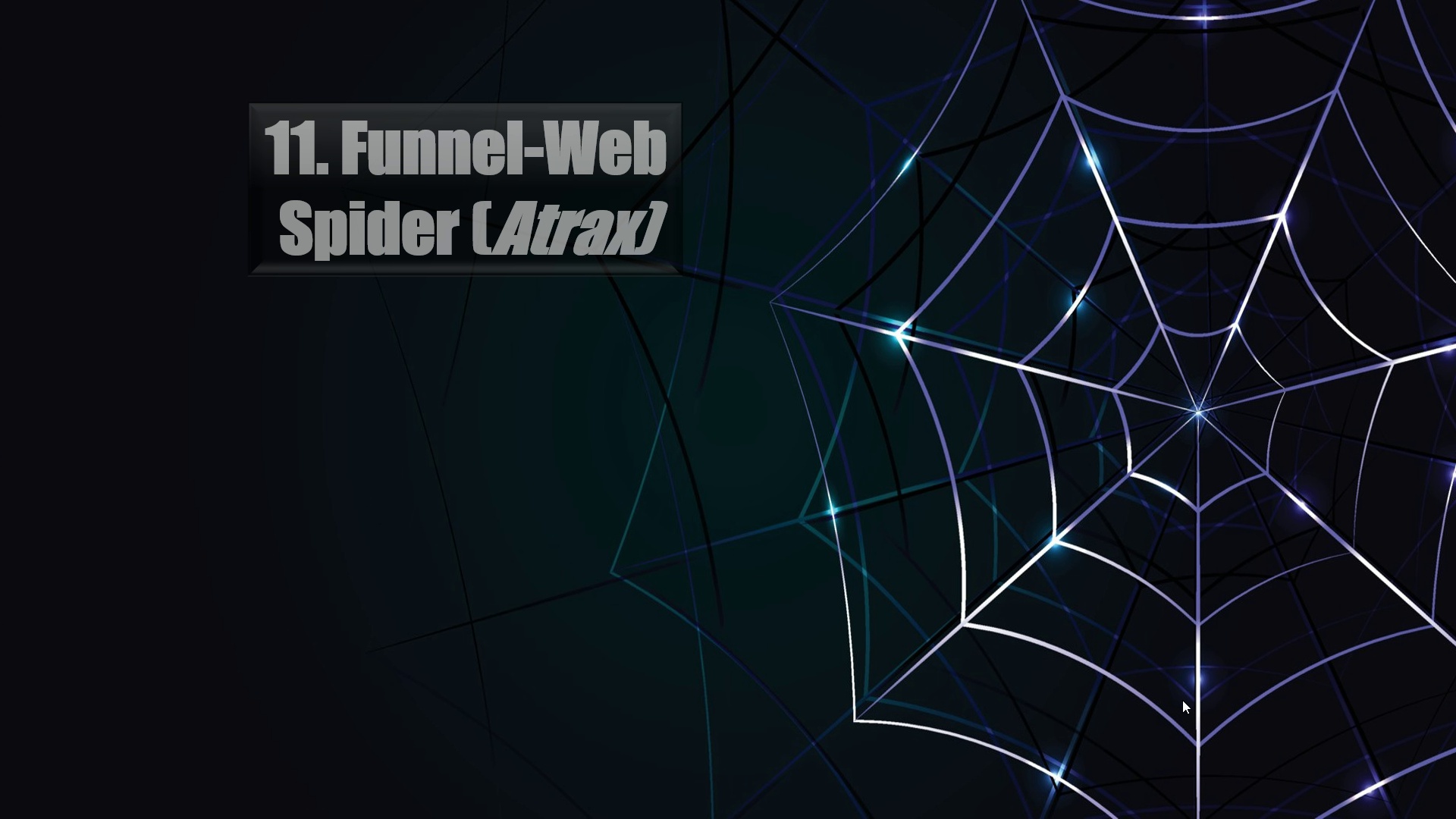 
key(ArrowRight)
 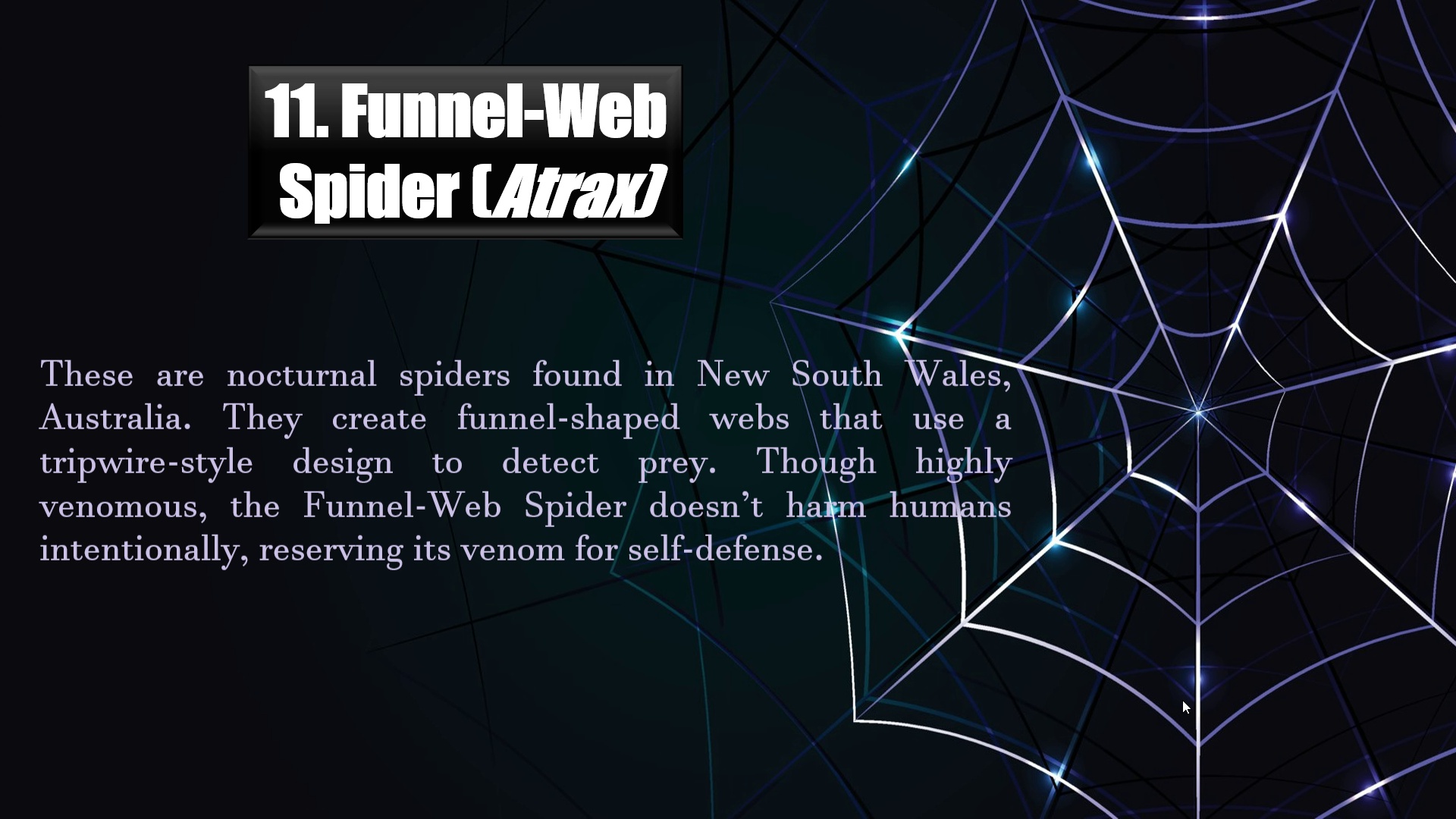 
key(ArrowRight)
 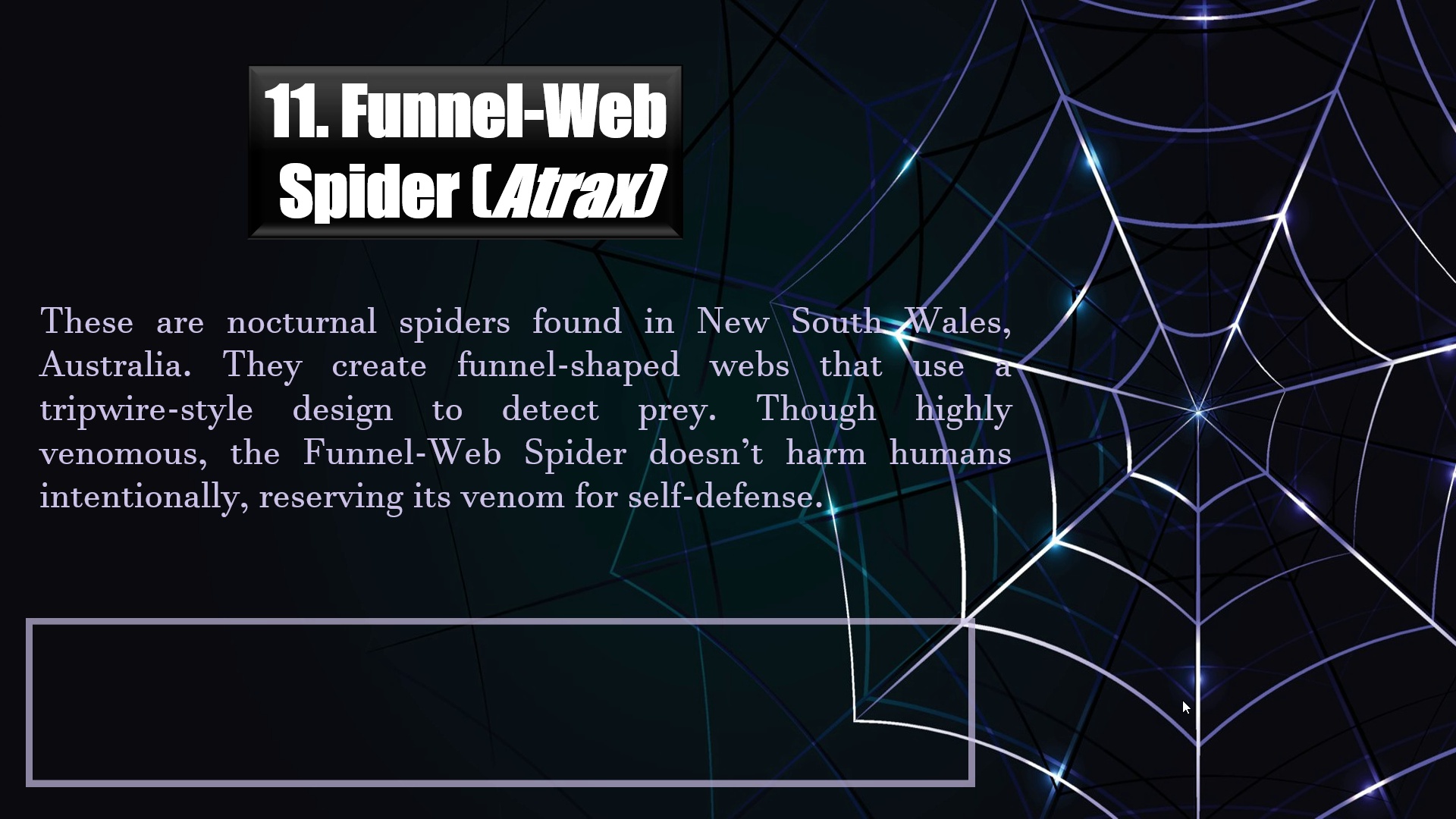 
key(ArrowRight)
 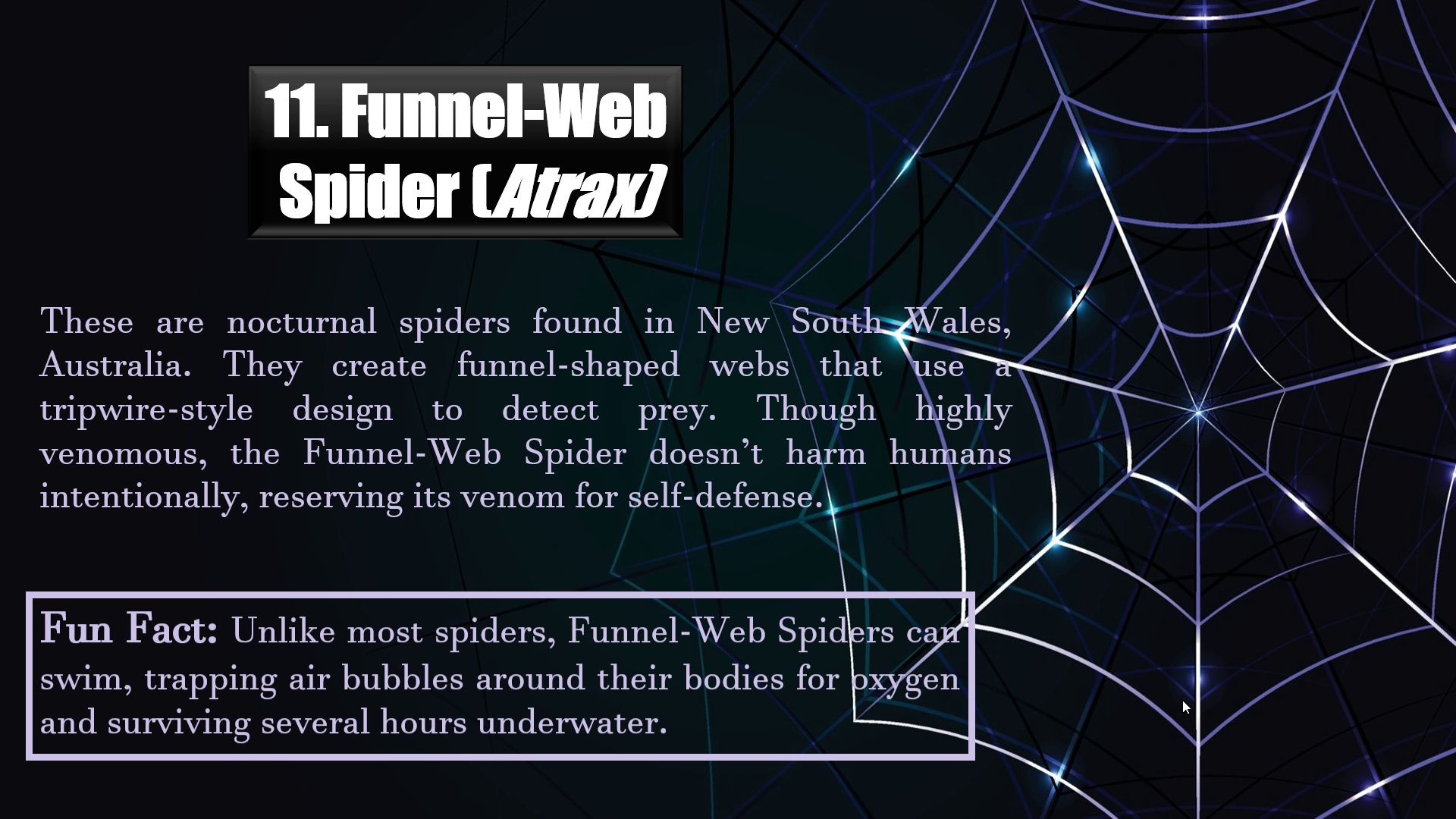 
key(ArrowRight)
 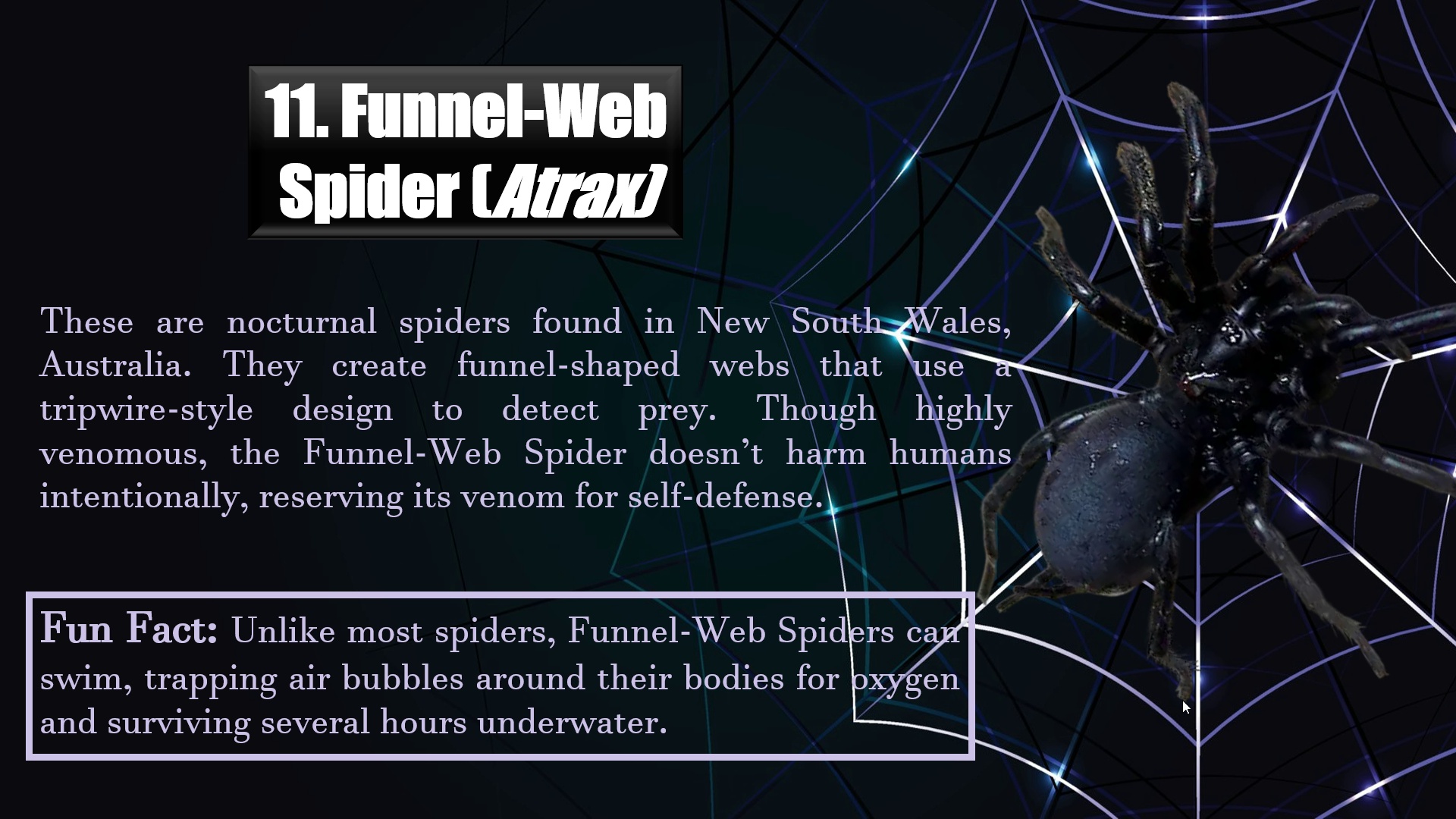 
key(ArrowRight)
 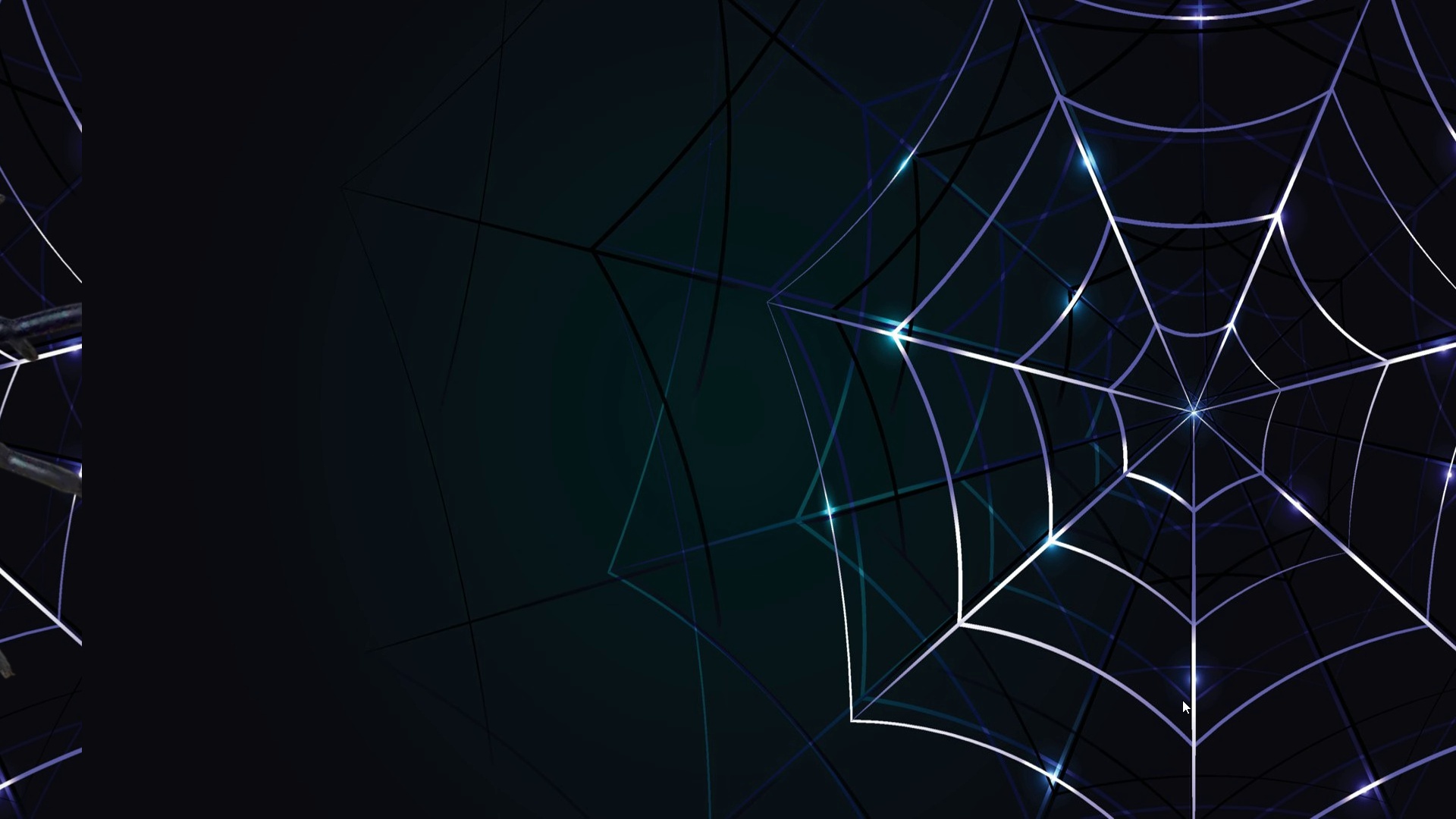 
key(ArrowRight)
 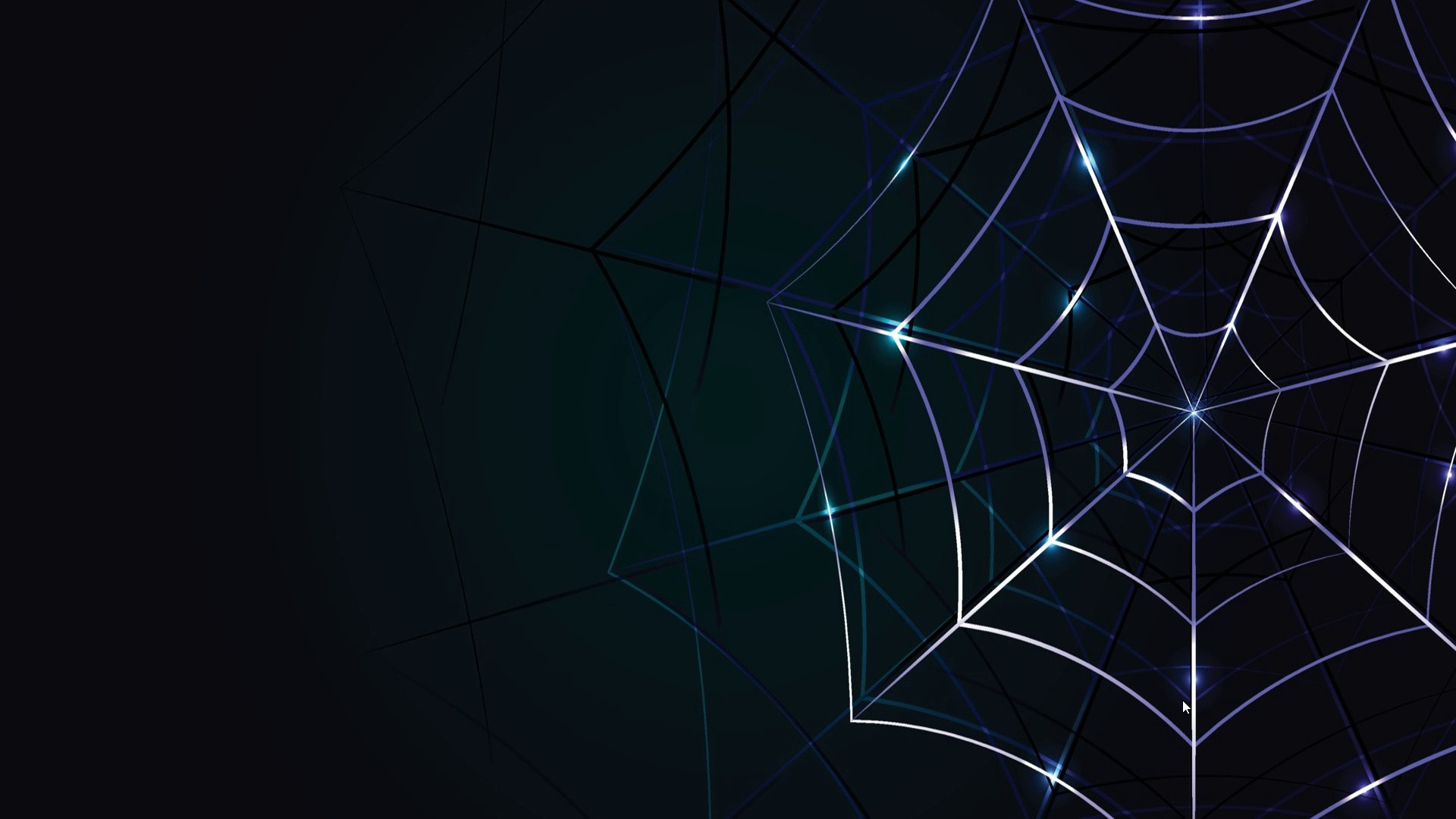 
key(ArrowRight)
 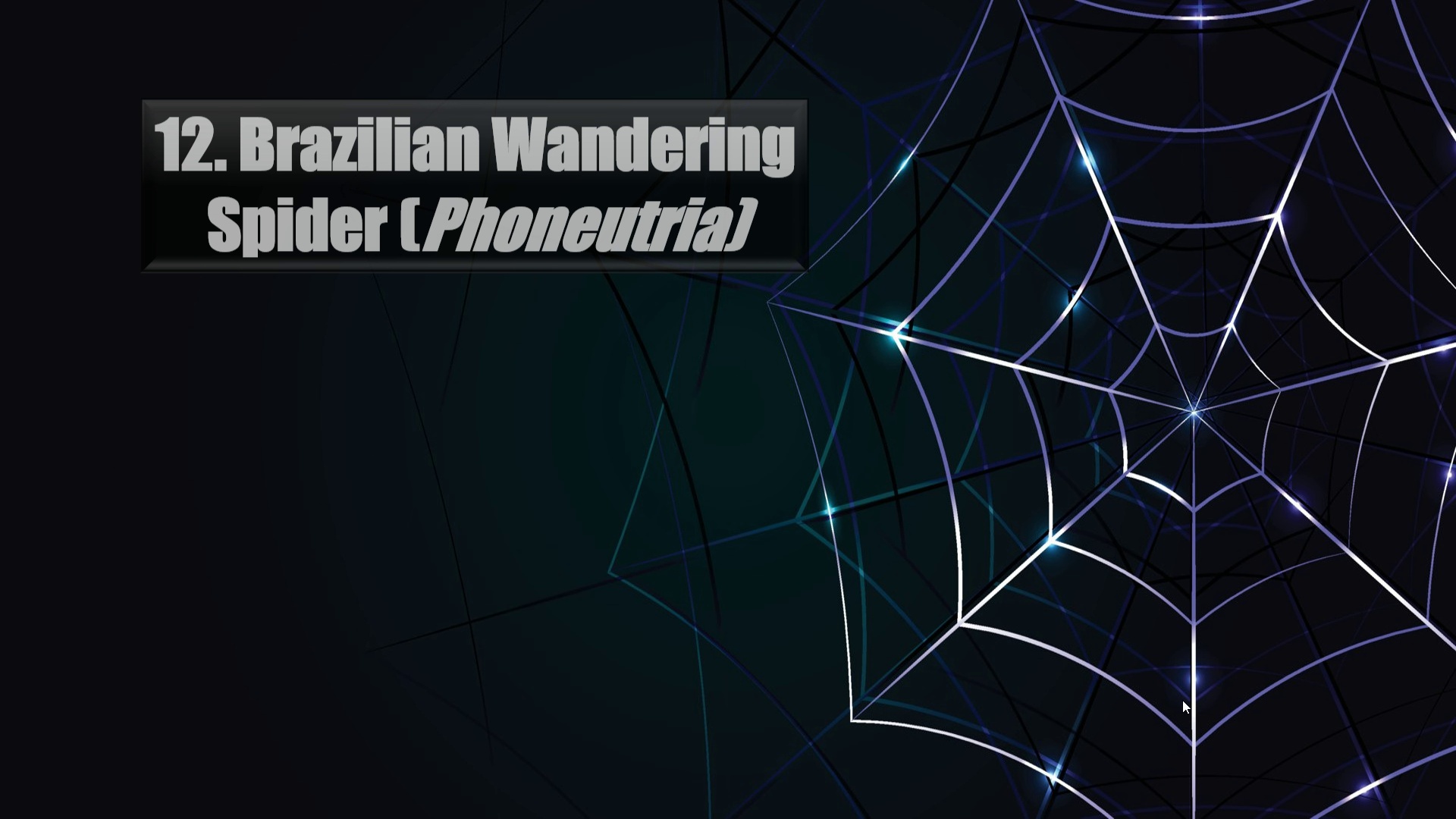 
key(ArrowRight)
 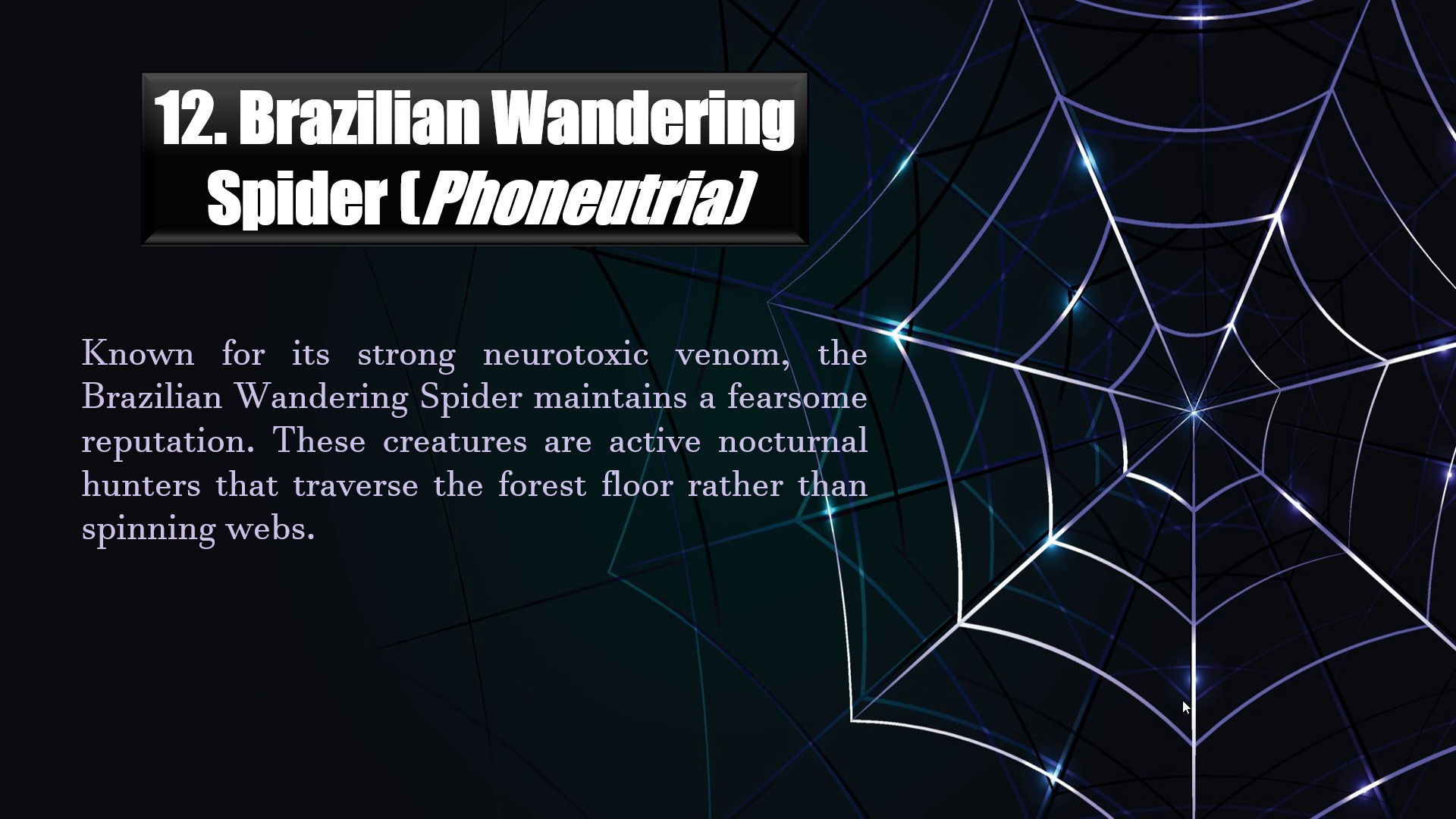 
key(ArrowRight)
 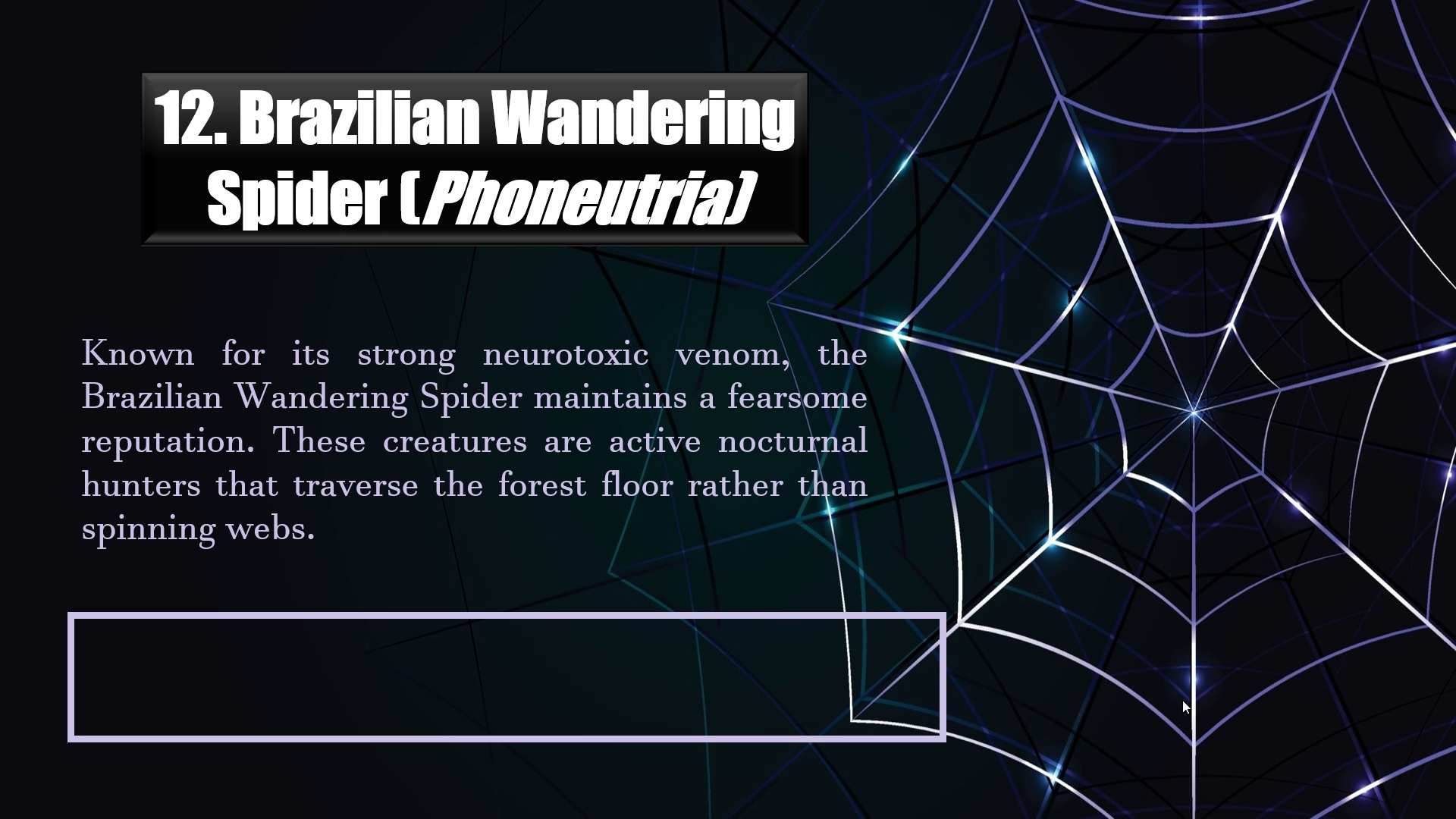 
key(ArrowRight)
 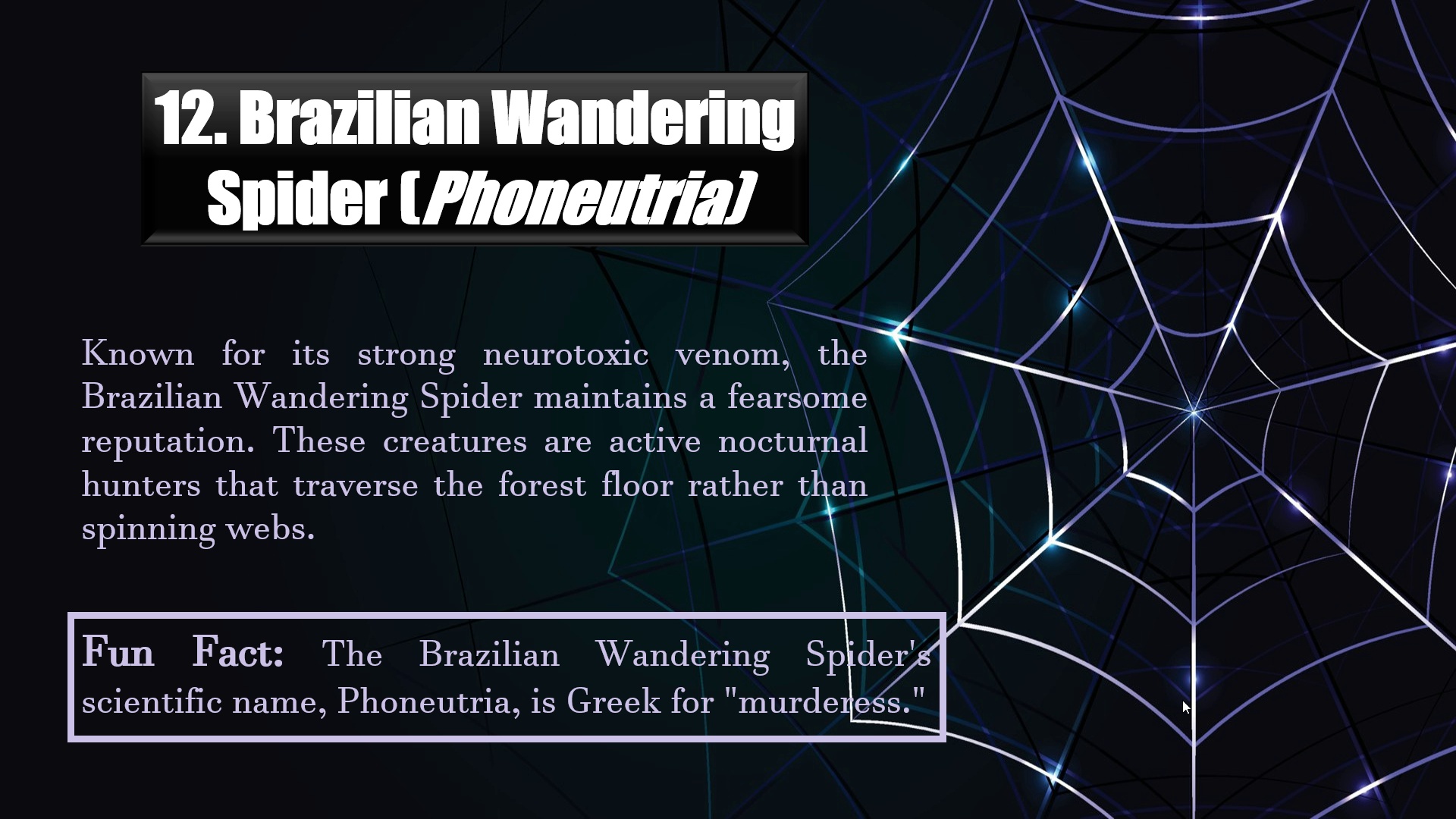 
key(ArrowRight)
 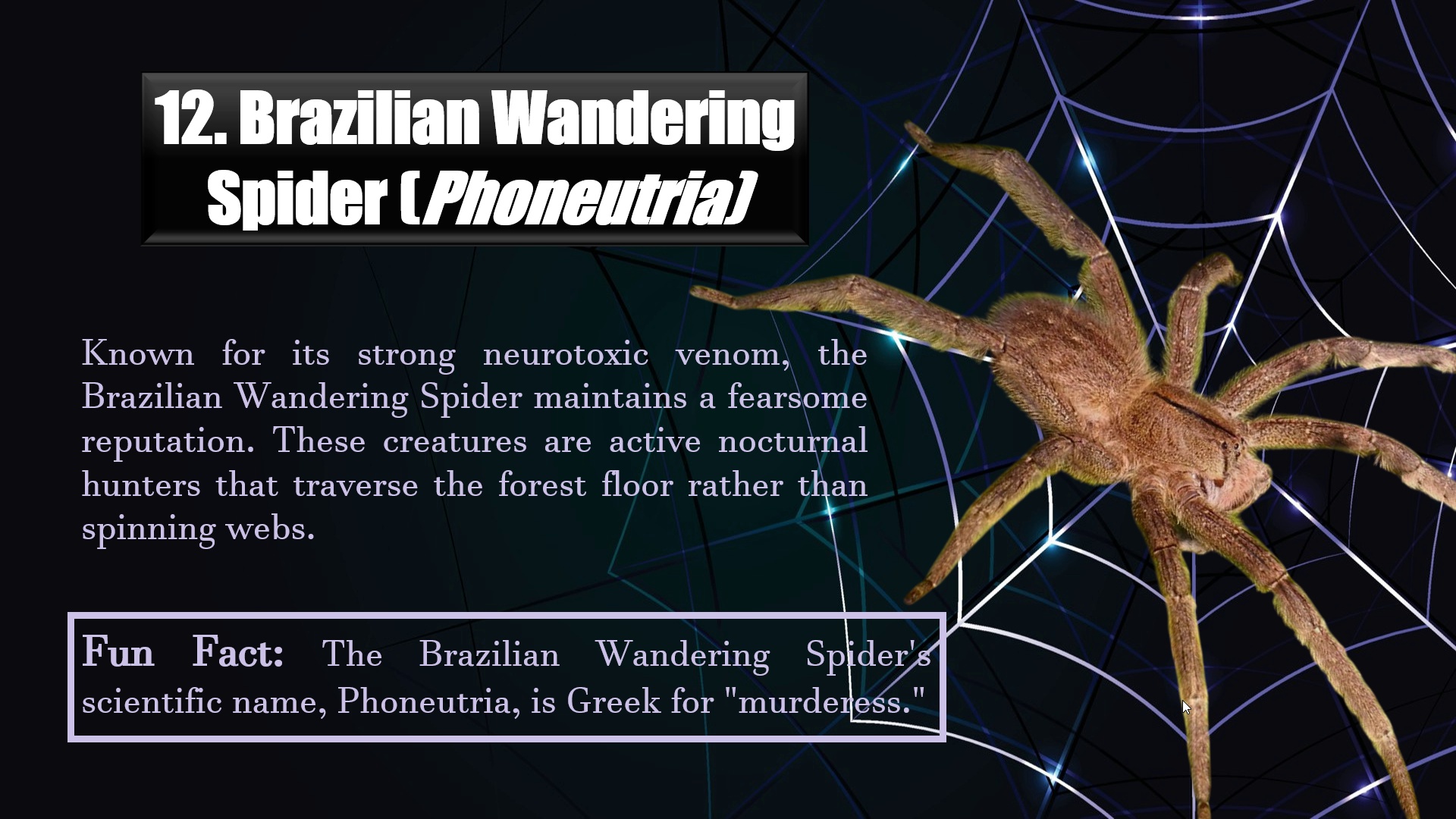 
key(ArrowRight)
 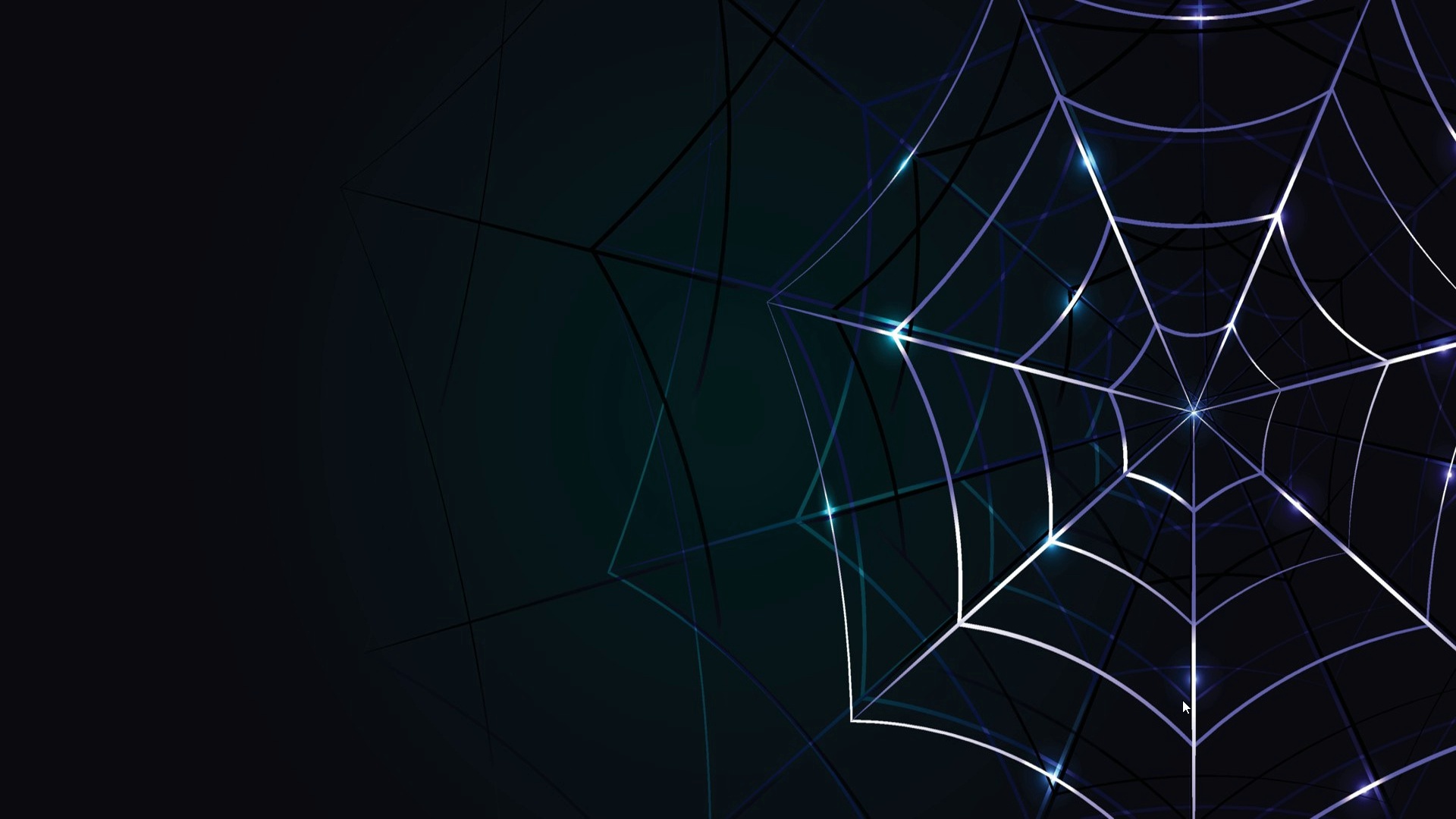 
key(ArrowRight)
 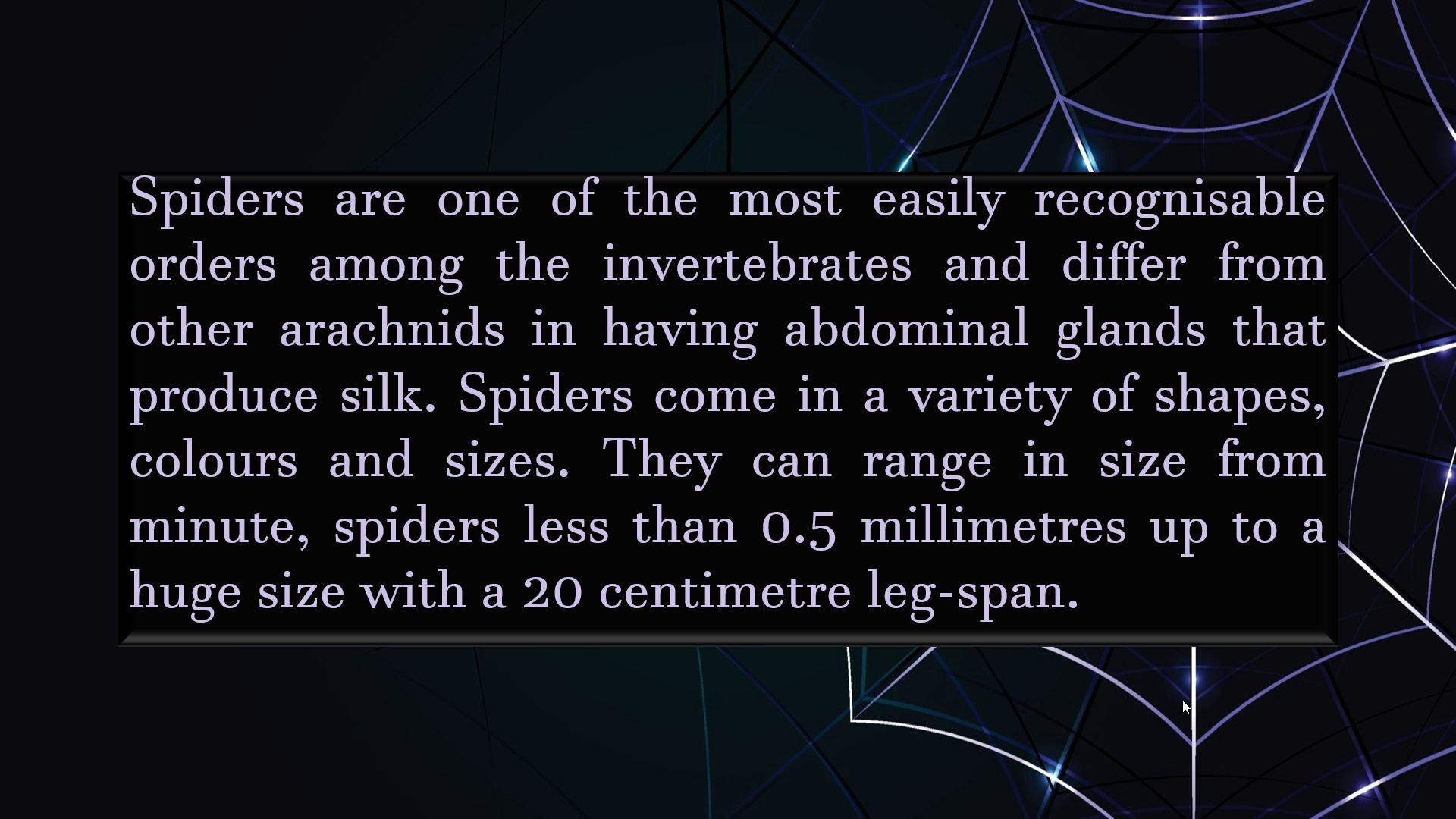 
wait(6.74)
 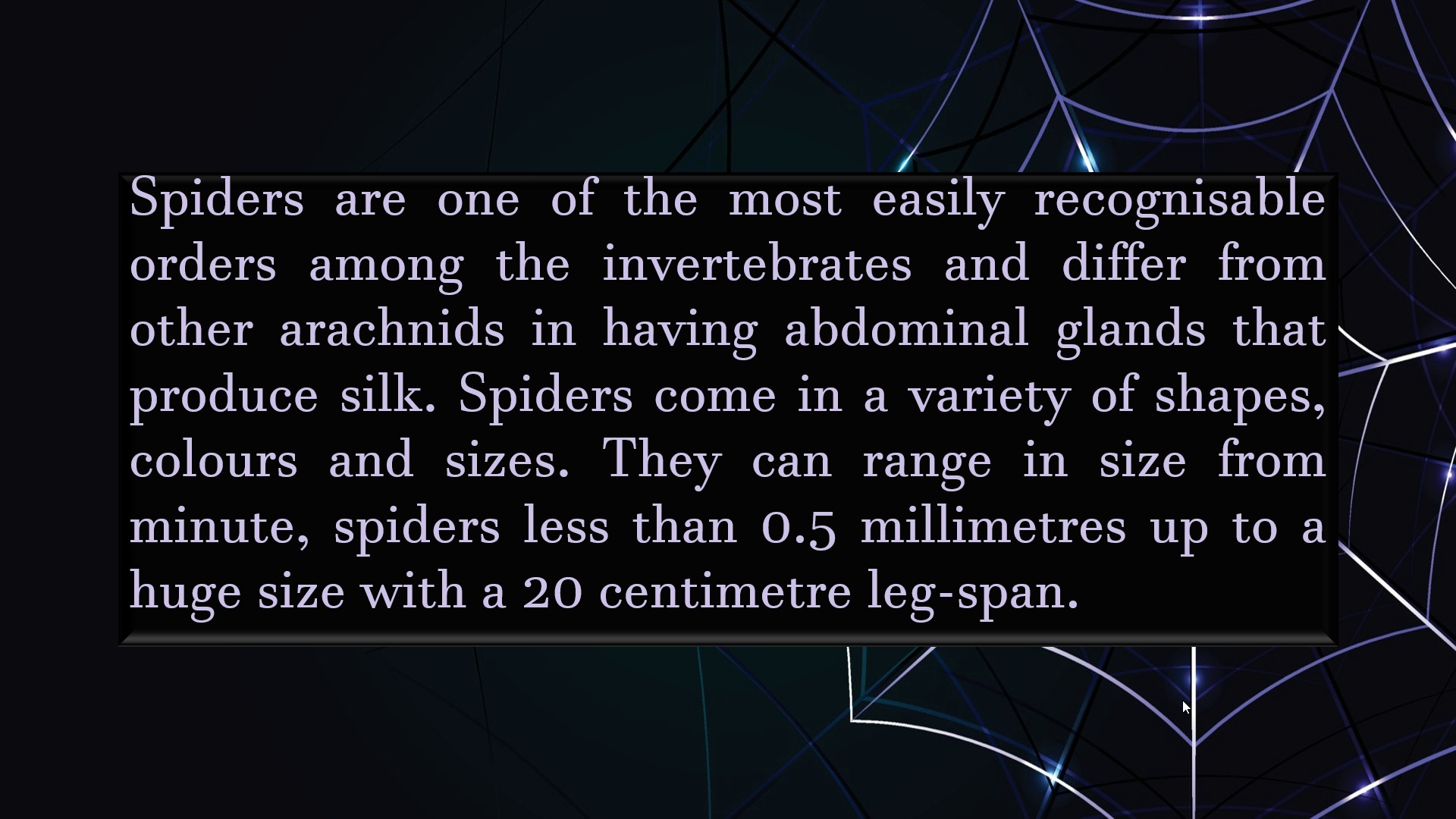 
key(ArrowRight)
 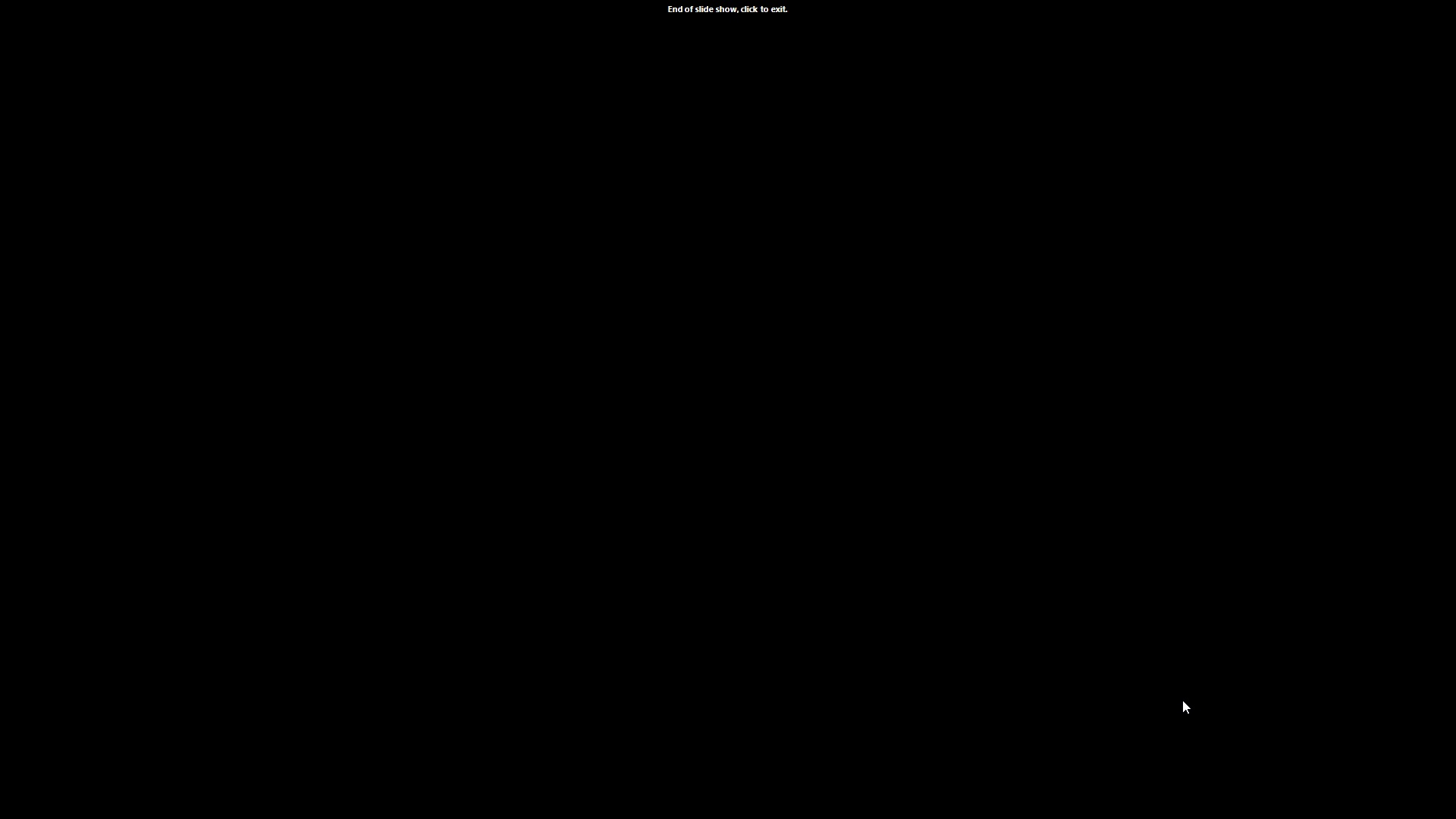 
key(ArrowRight)
 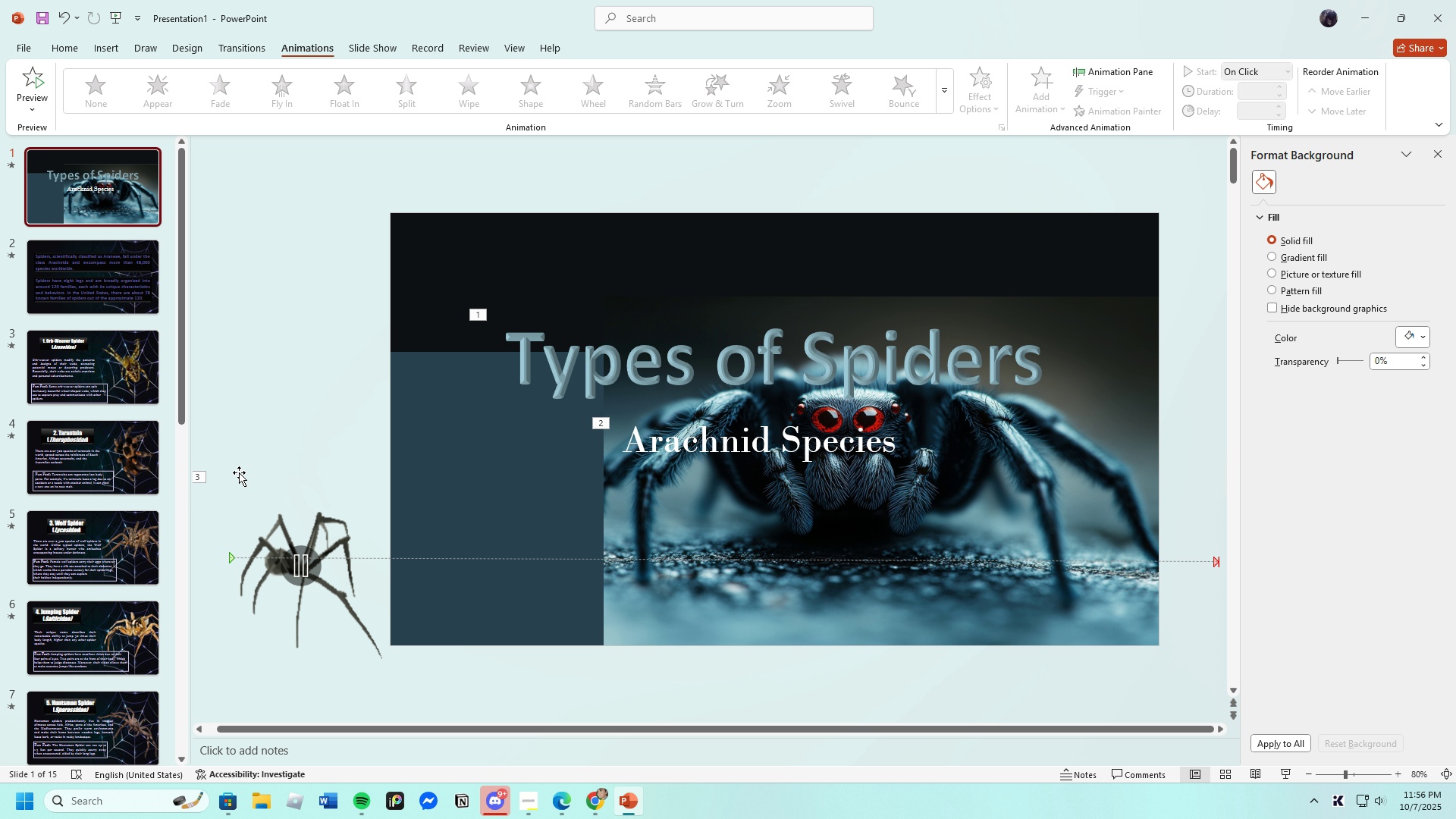 
scroll: coordinate [118, 605], scroll_direction: up, amount: 2.0
 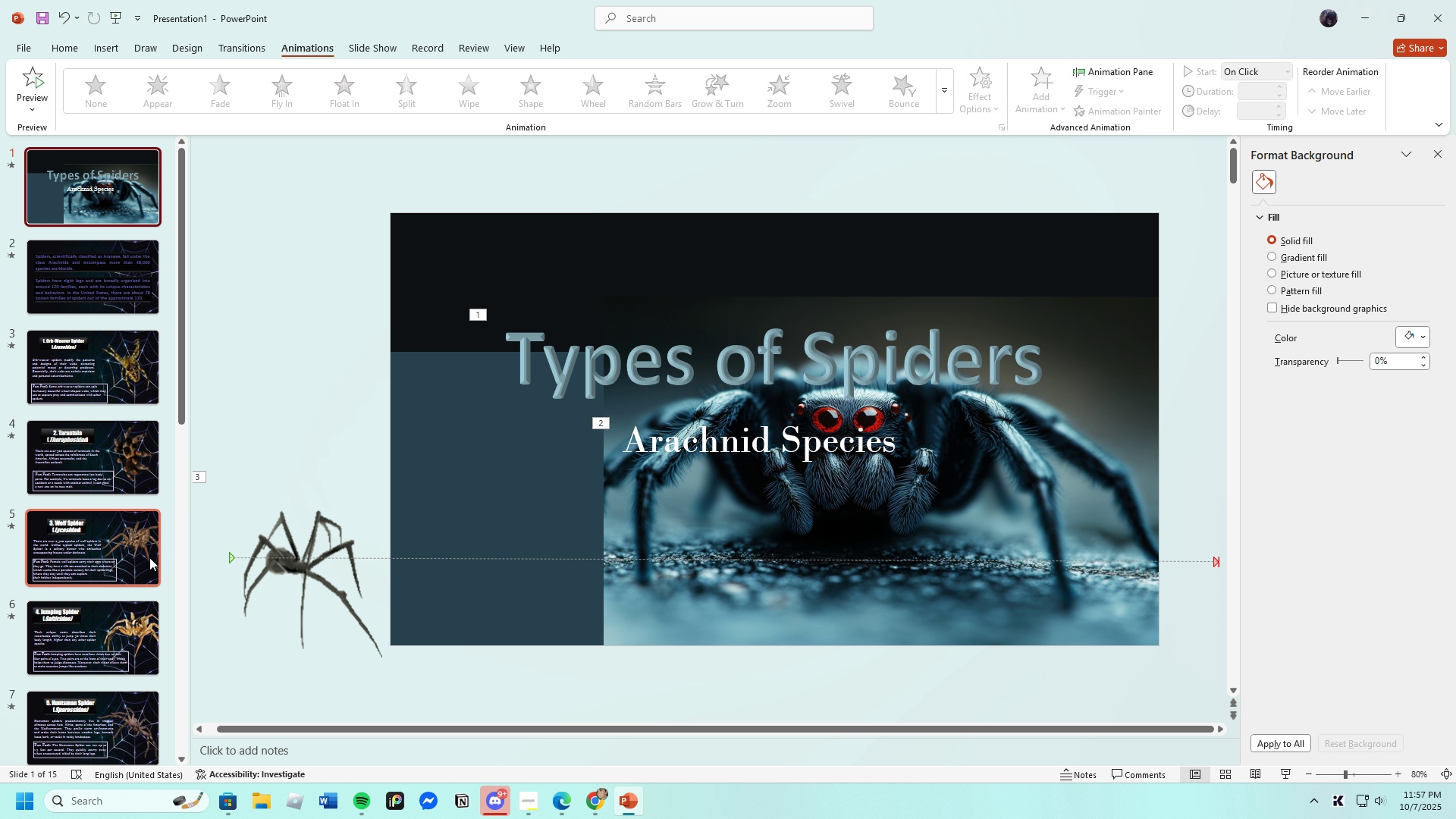 
scroll: coordinate [113, 570], scroll_direction: down, amount: 20.0
 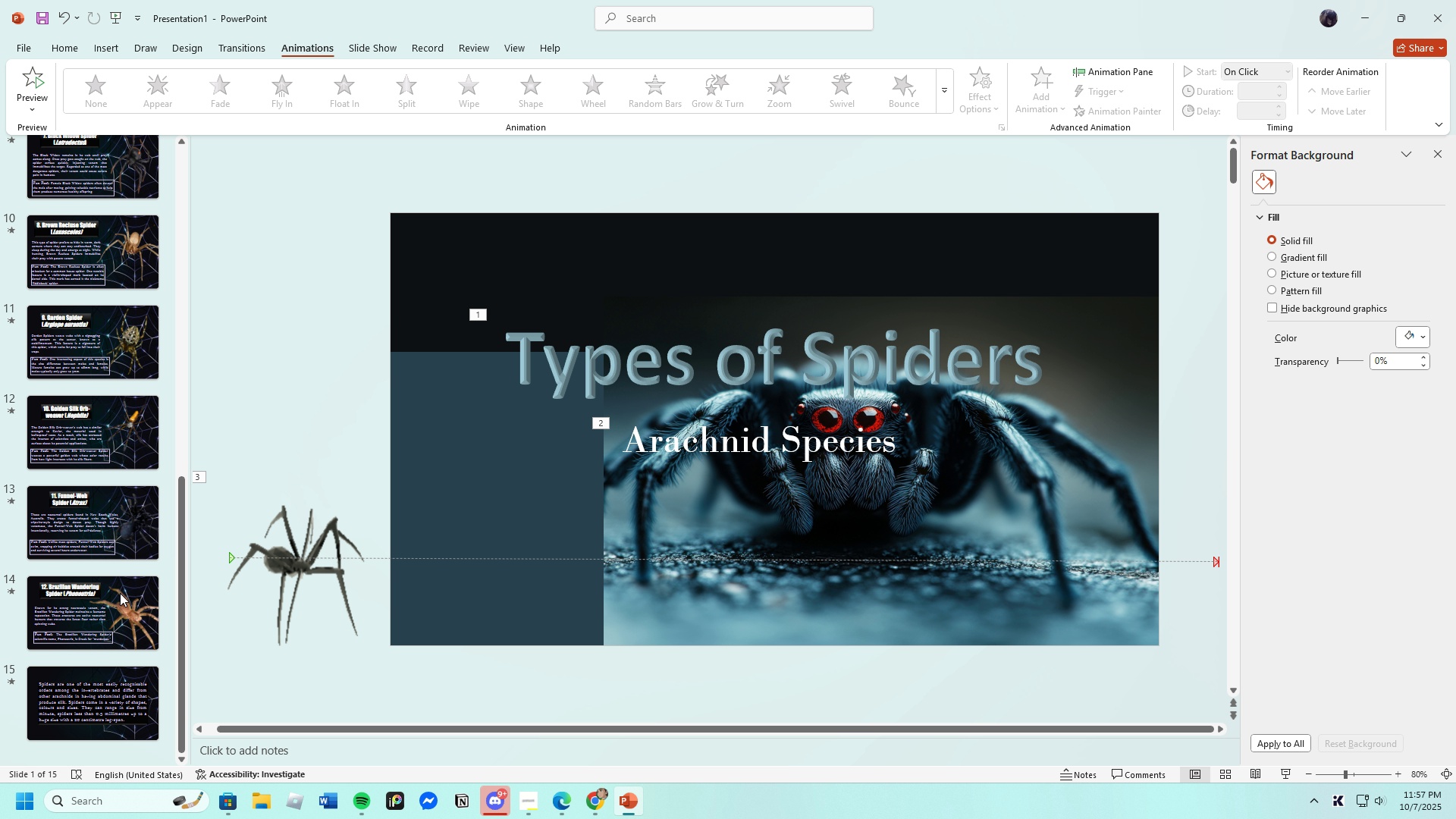 
left_click([71, 680])
 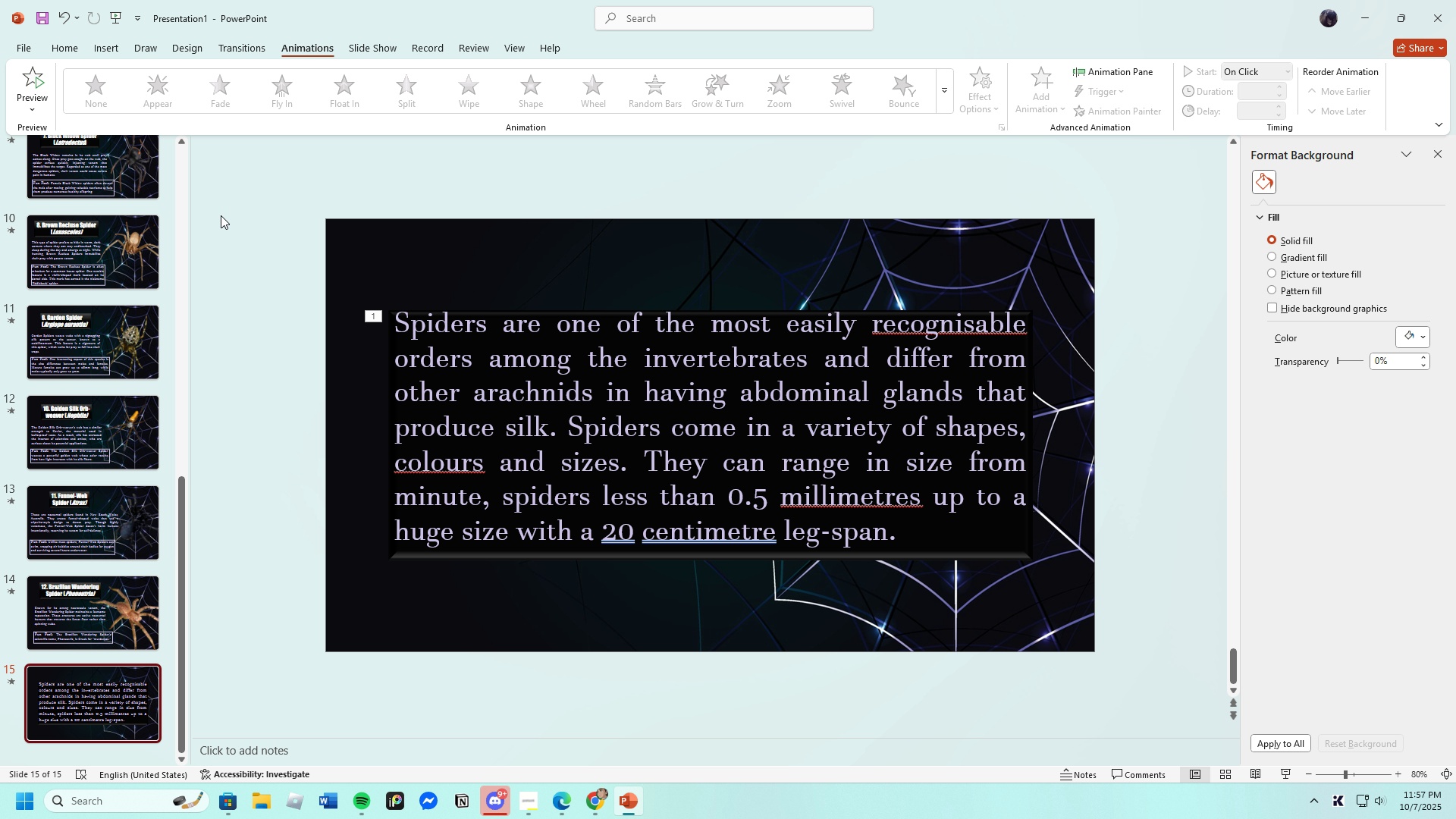 
wait(5.88)
 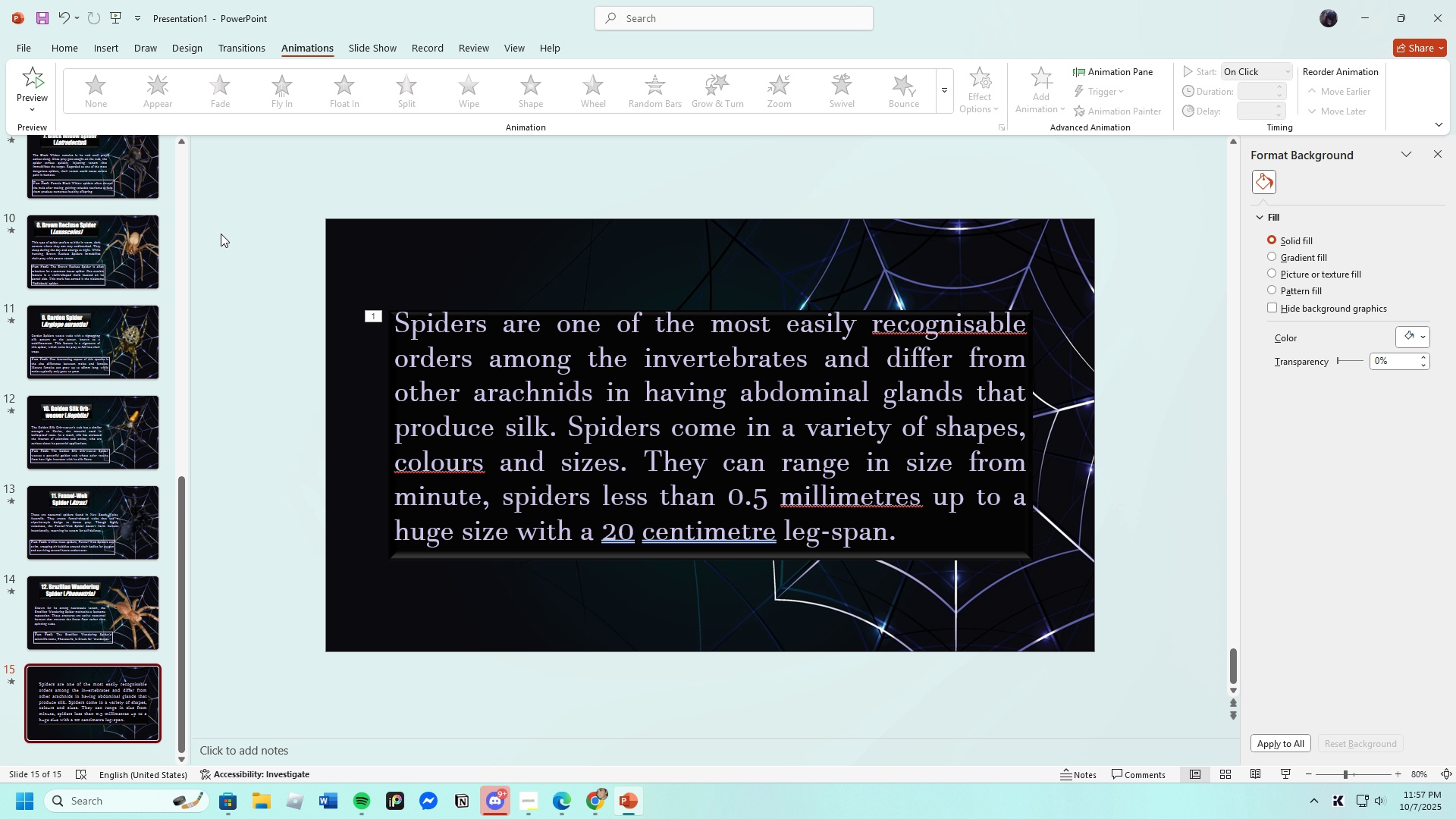 
mouse_move([268, 218])
 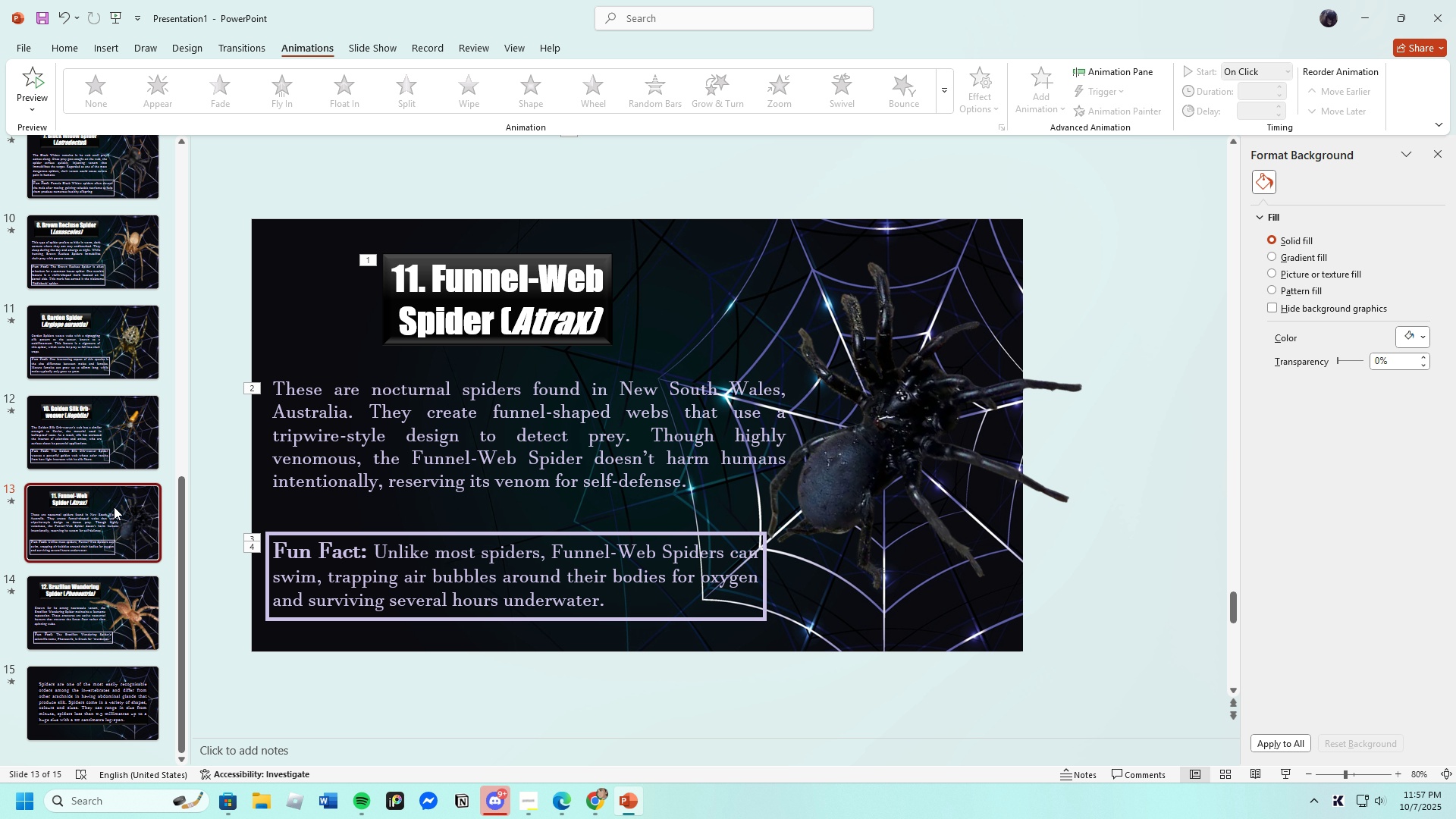 
left_click([93, 435])
 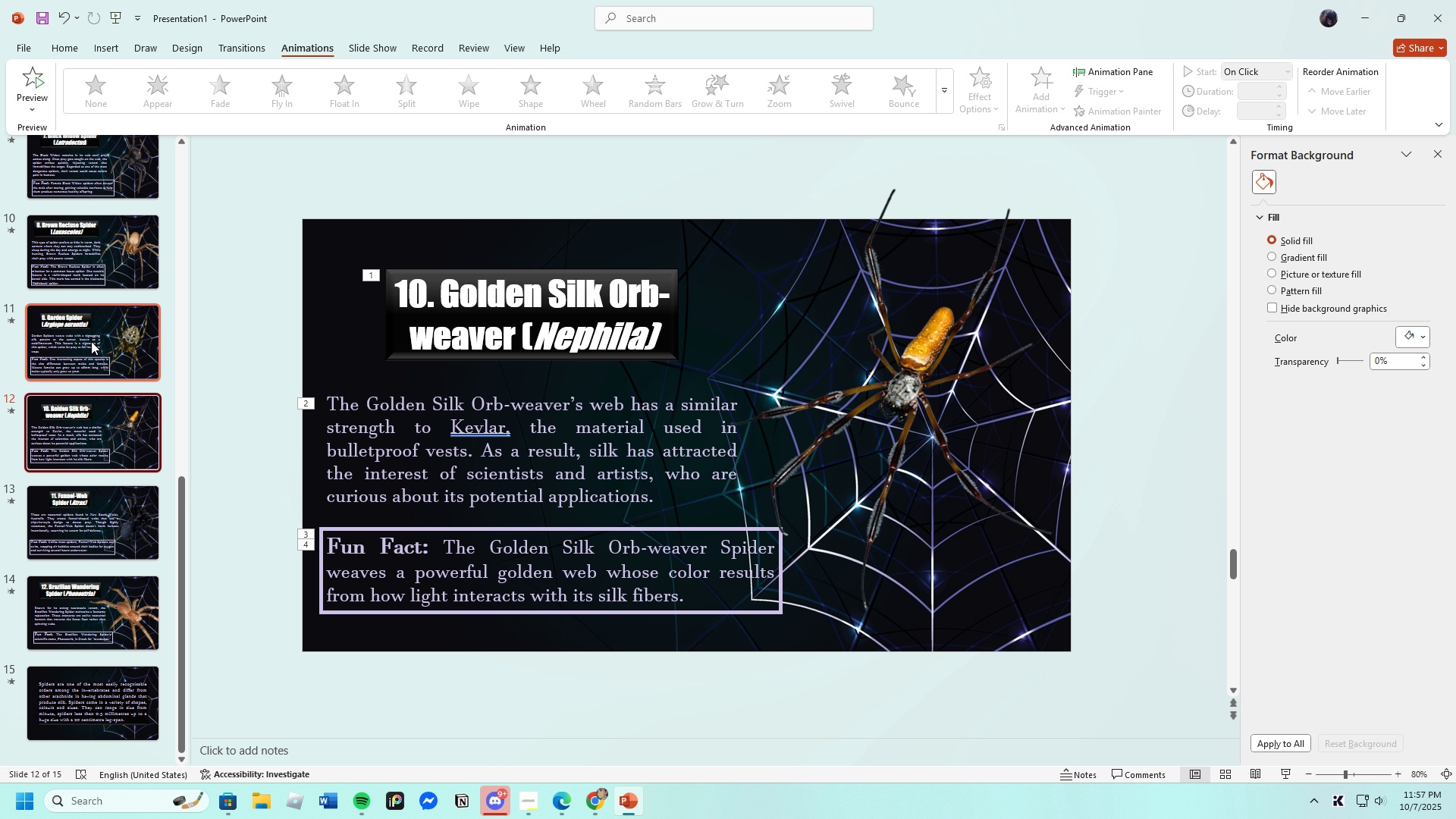 
left_click([91, 341])
 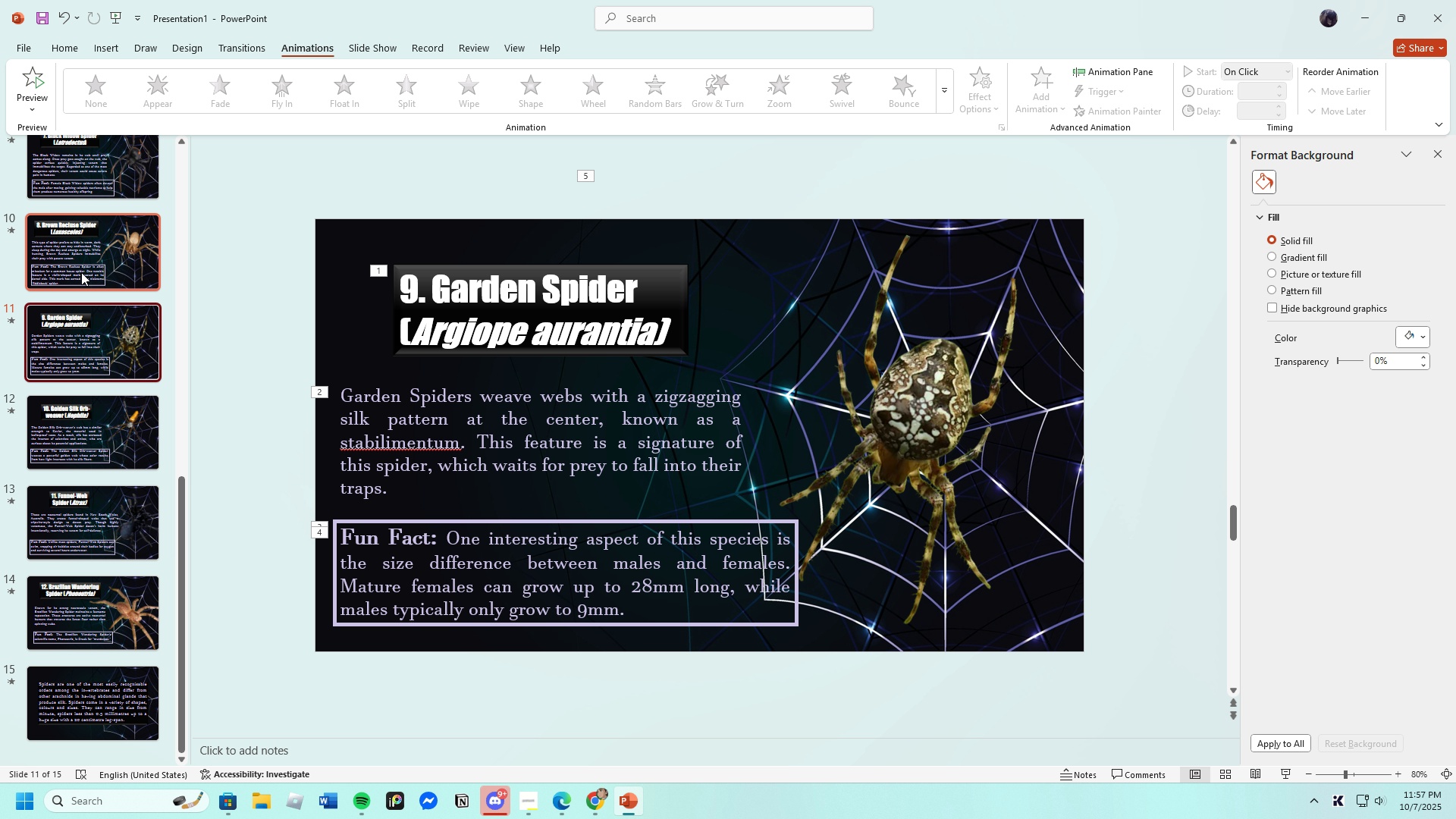 
left_click([81, 264])
 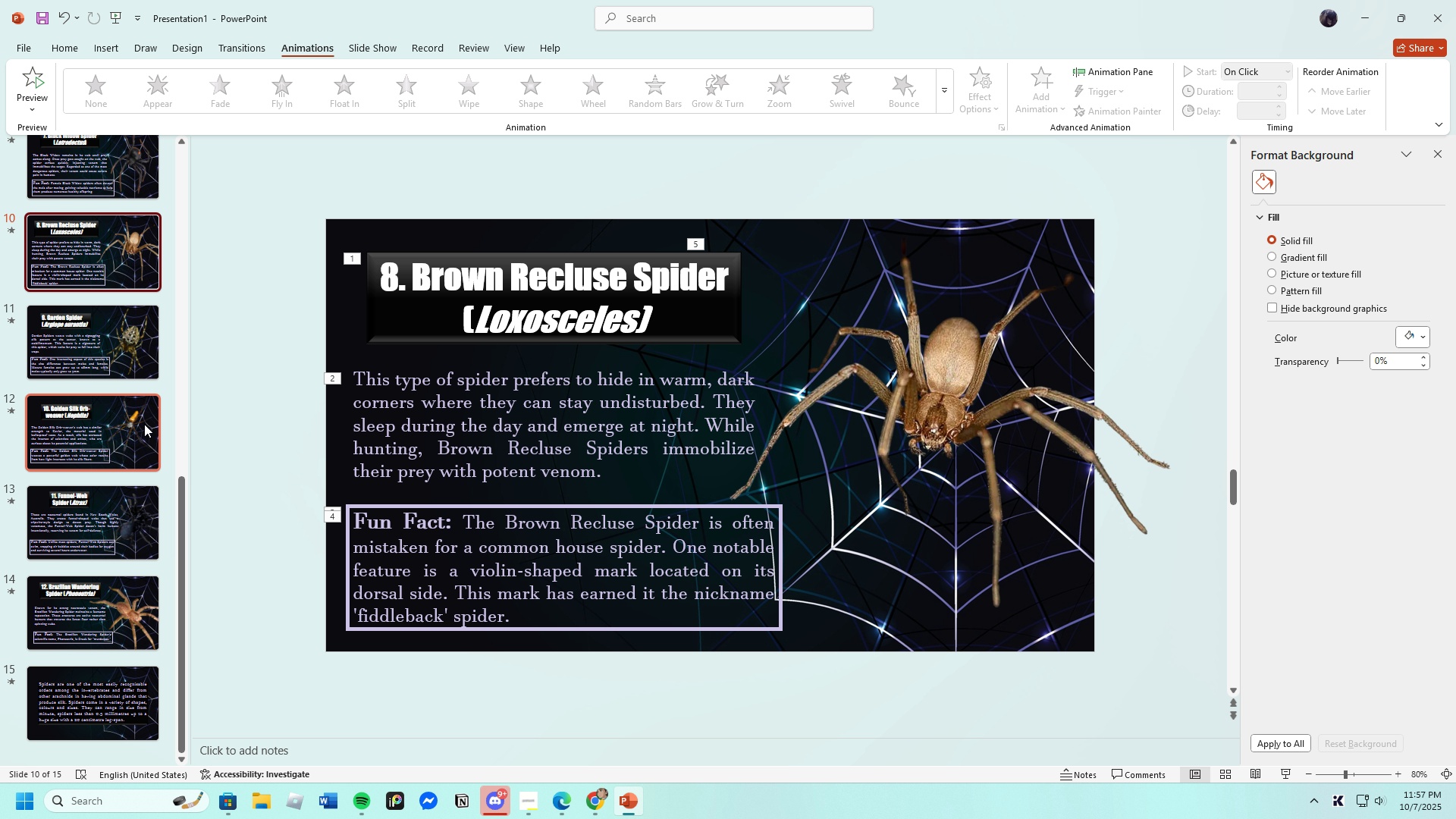 
scroll: coordinate [144, 443], scroll_direction: up, amount: 3.0
 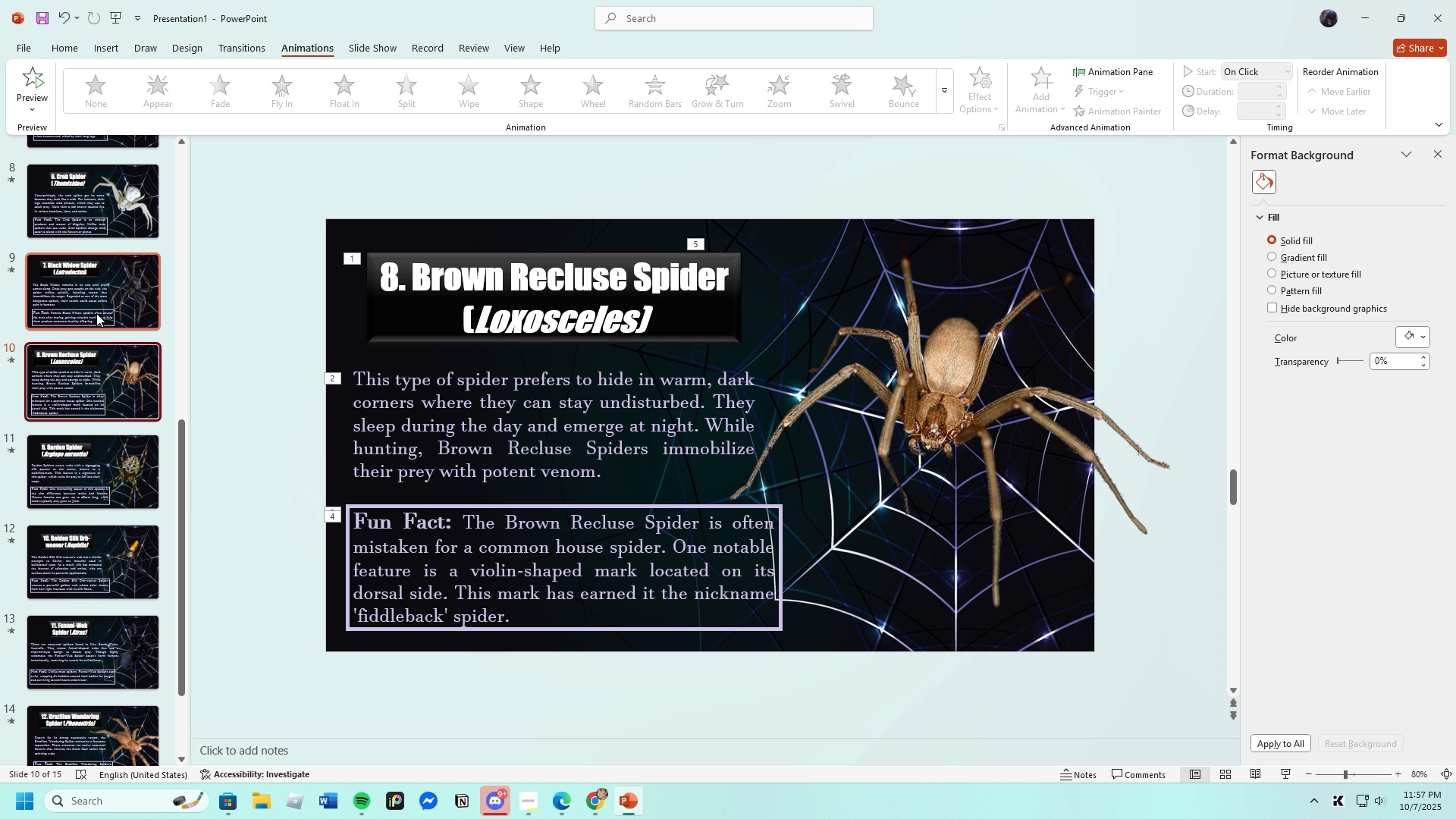 
left_click([96, 313])
 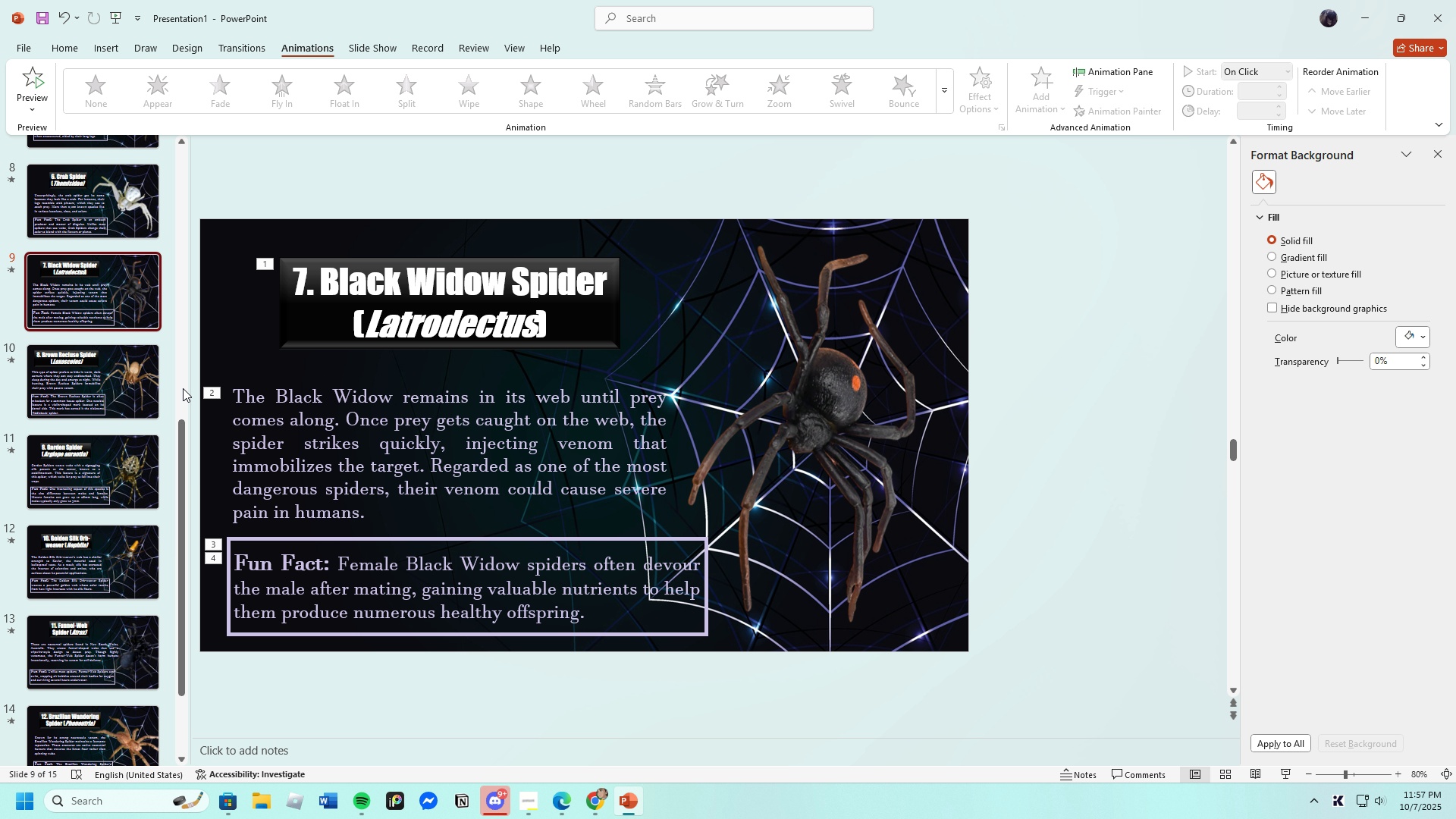 
scroll: coordinate [110, 370], scroll_direction: up, amount: 9.0
 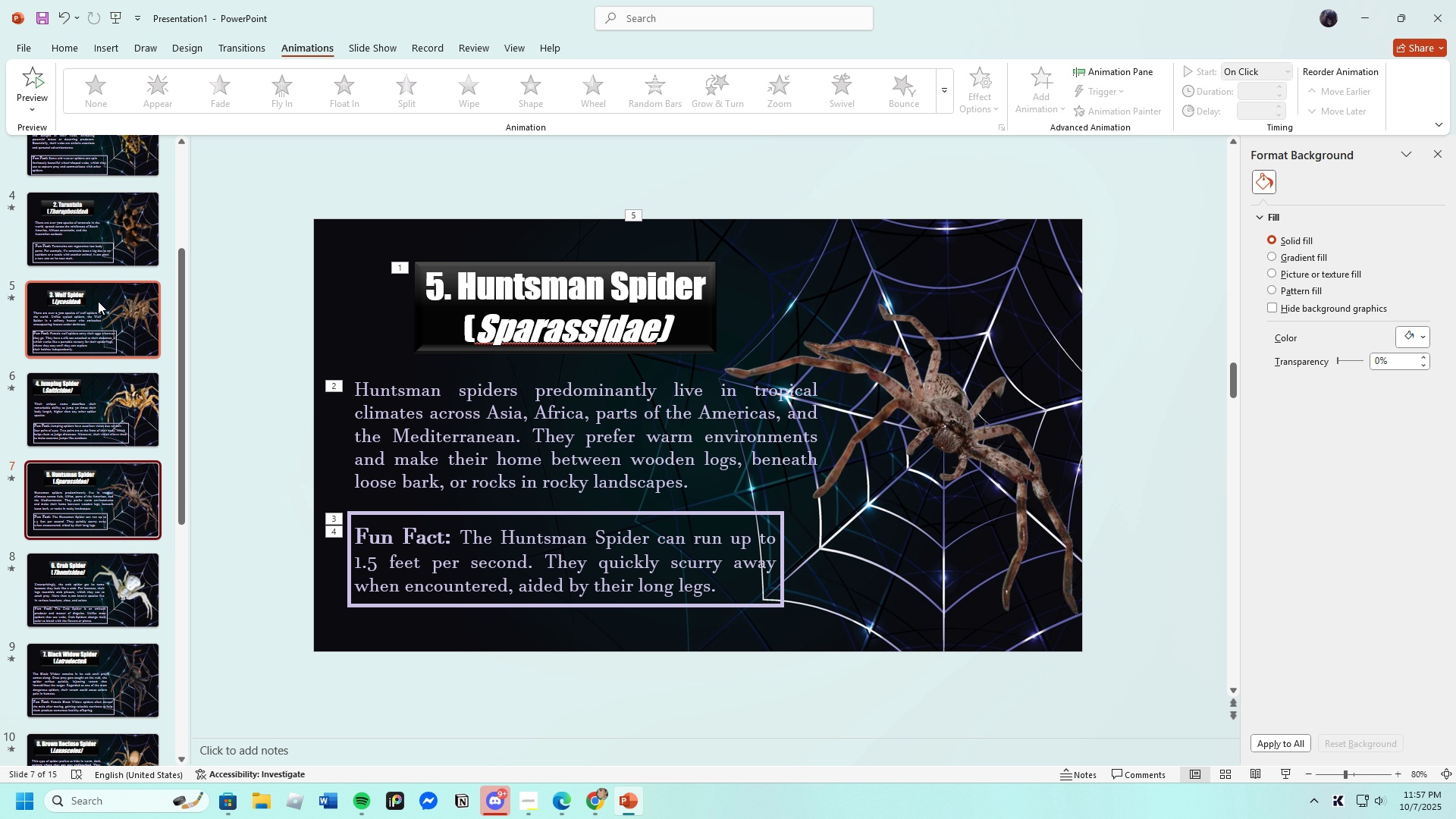 
left_click([98, 301])
 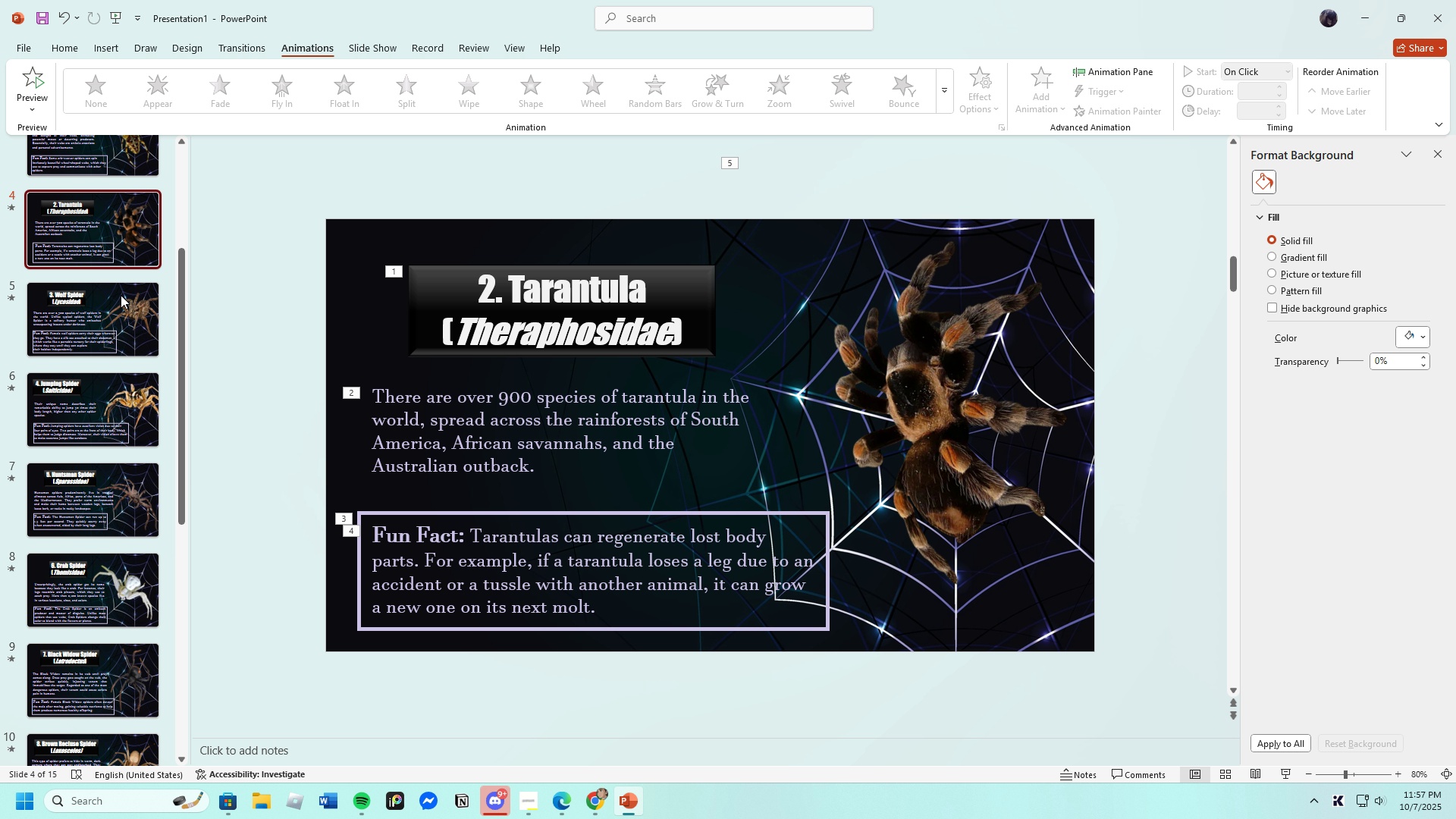 
scroll: coordinate [108, 370], scroll_direction: up, amount: 11.0
 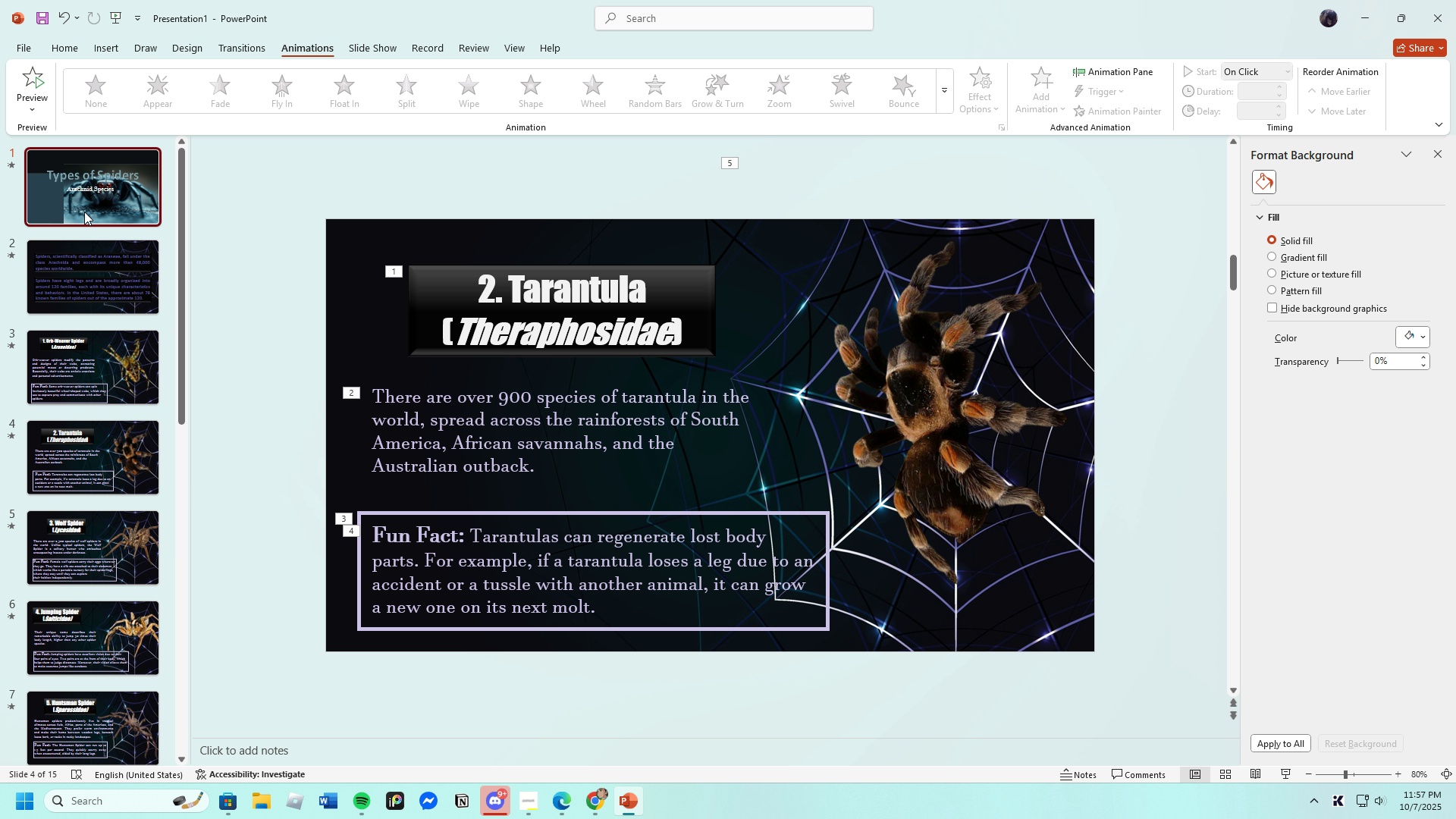 
left_click([84, 212])
 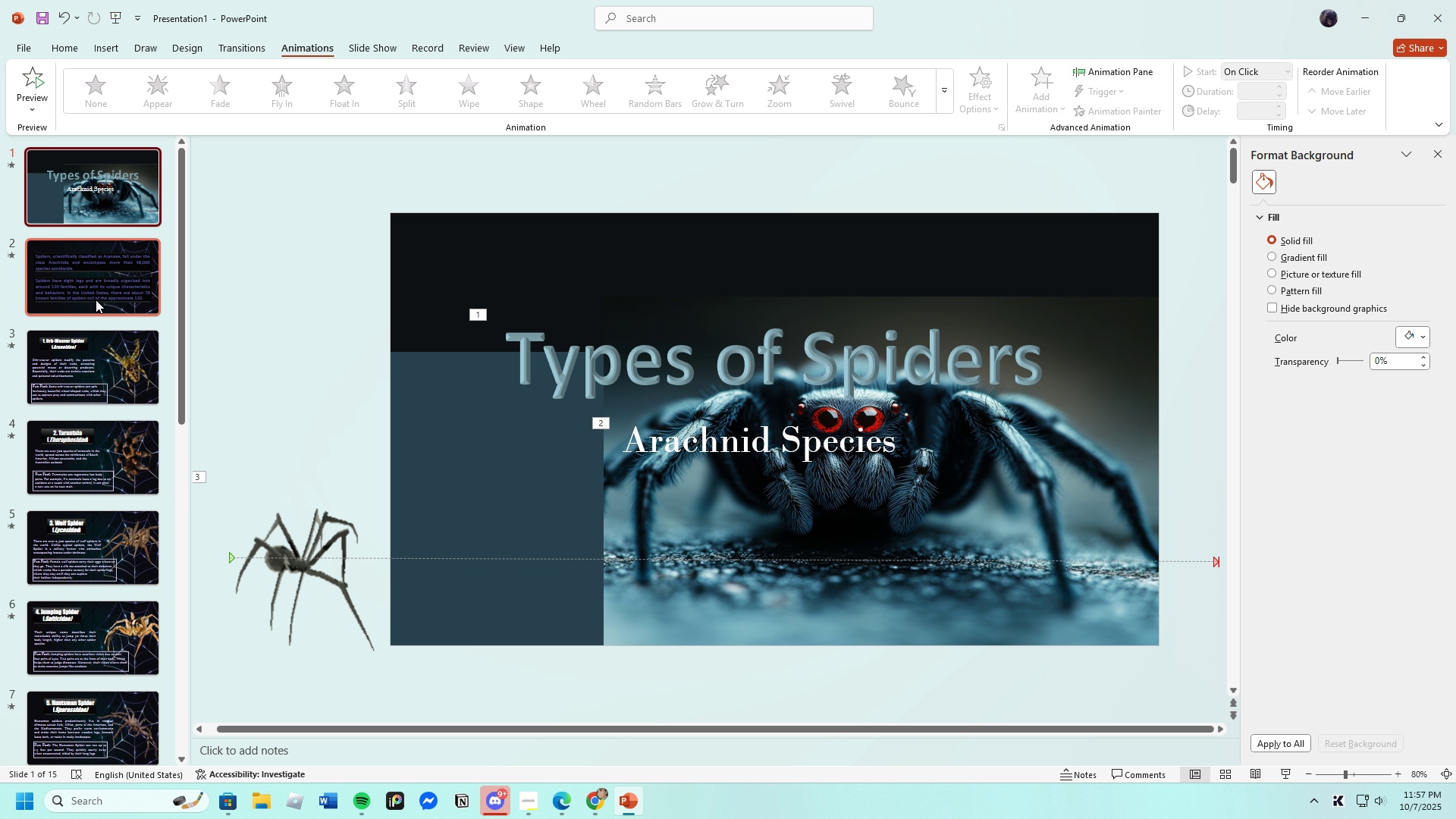 
left_click([96, 300])
 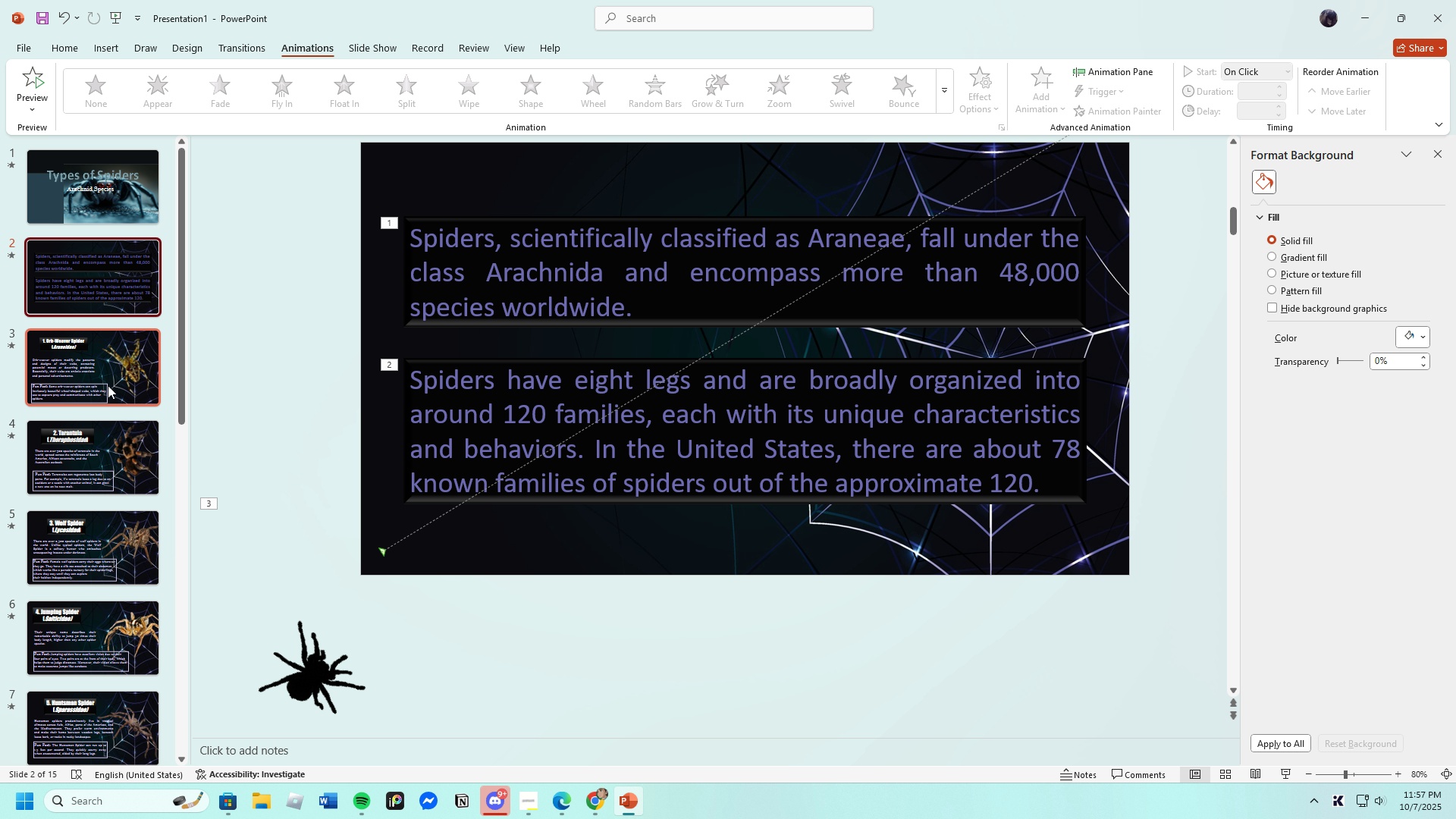 
scroll: coordinate [115, 511], scroll_direction: down, amount: 23.0
 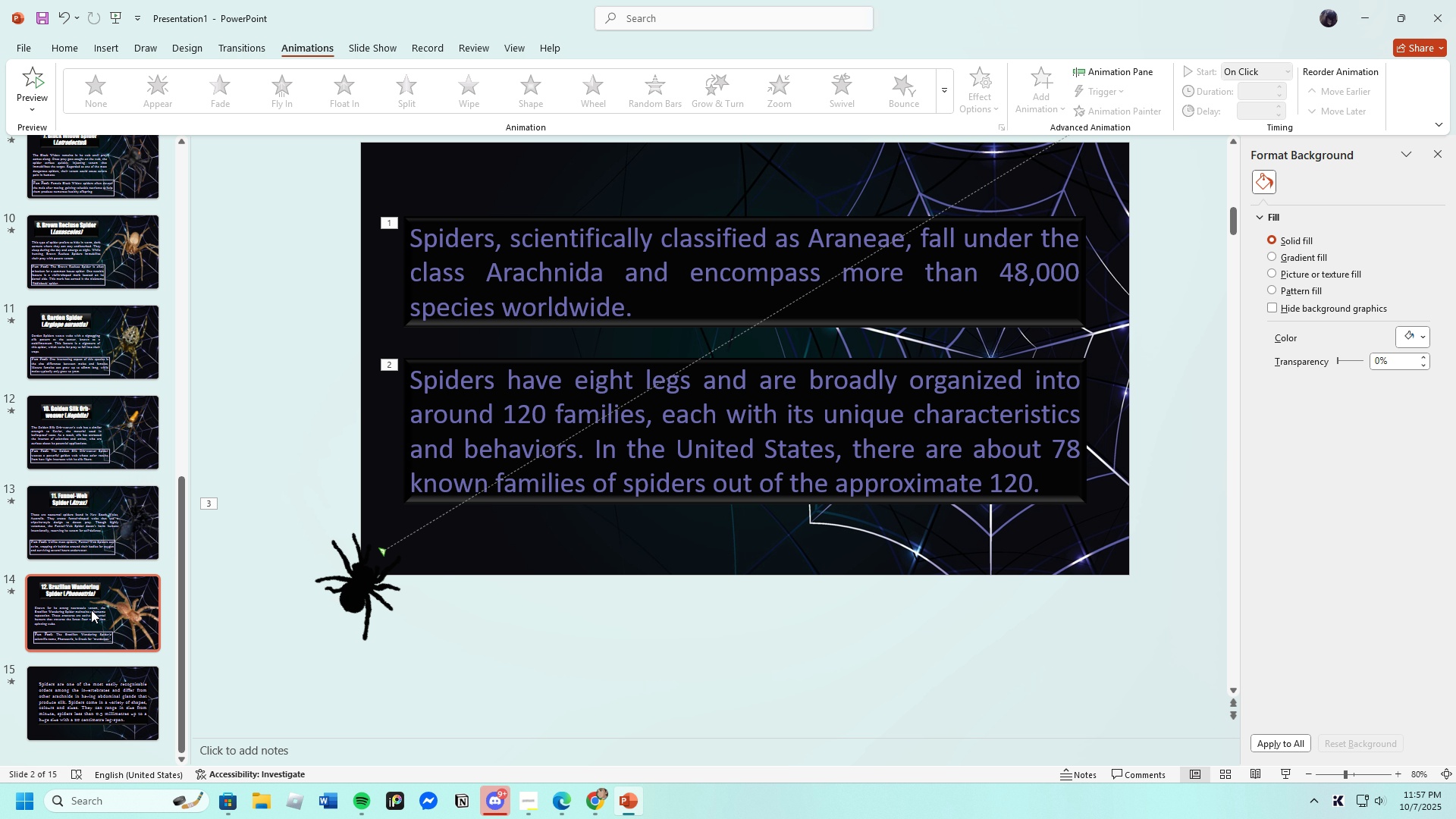 
left_click([91, 610])
 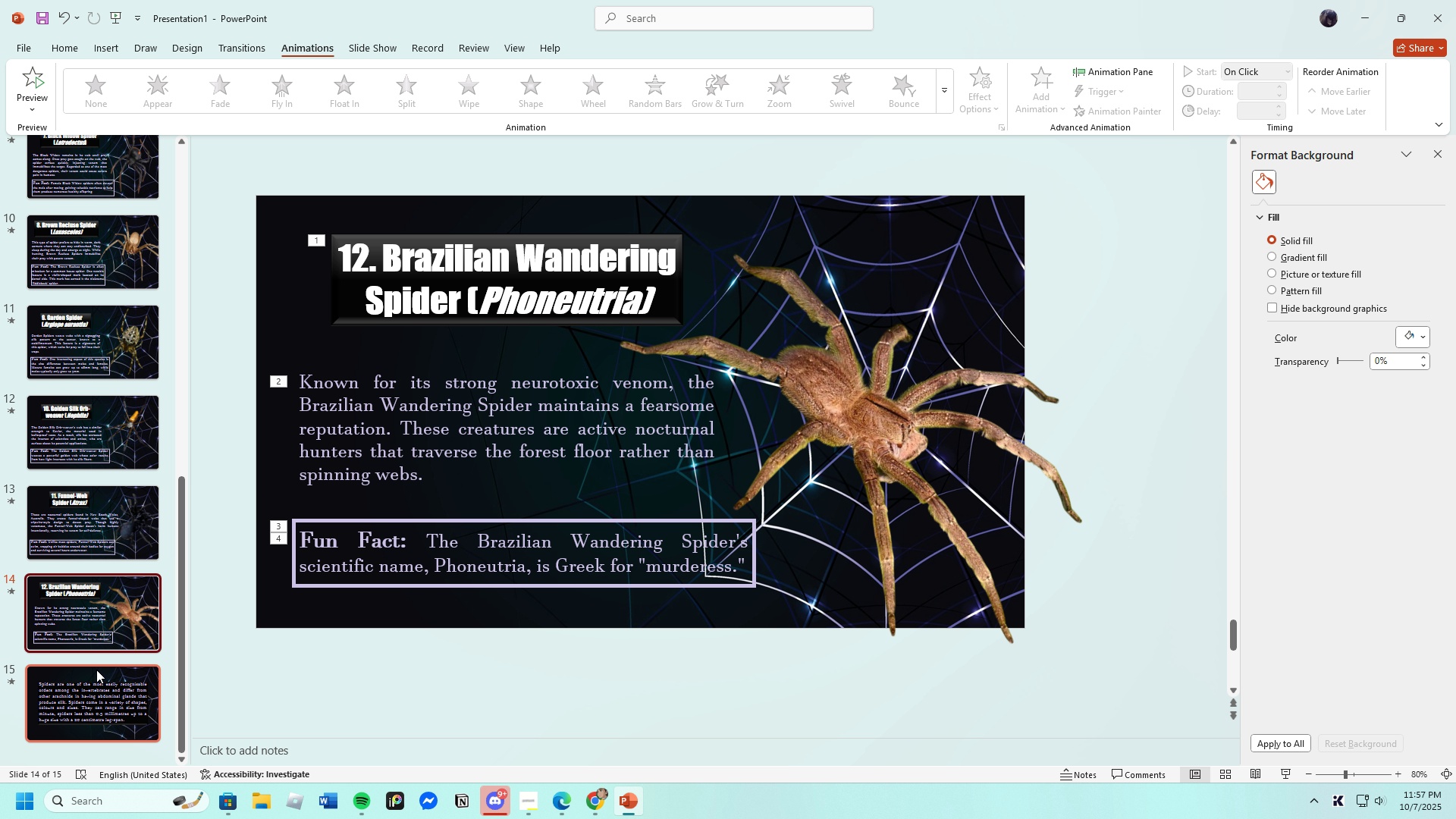 
left_click([96, 670])
 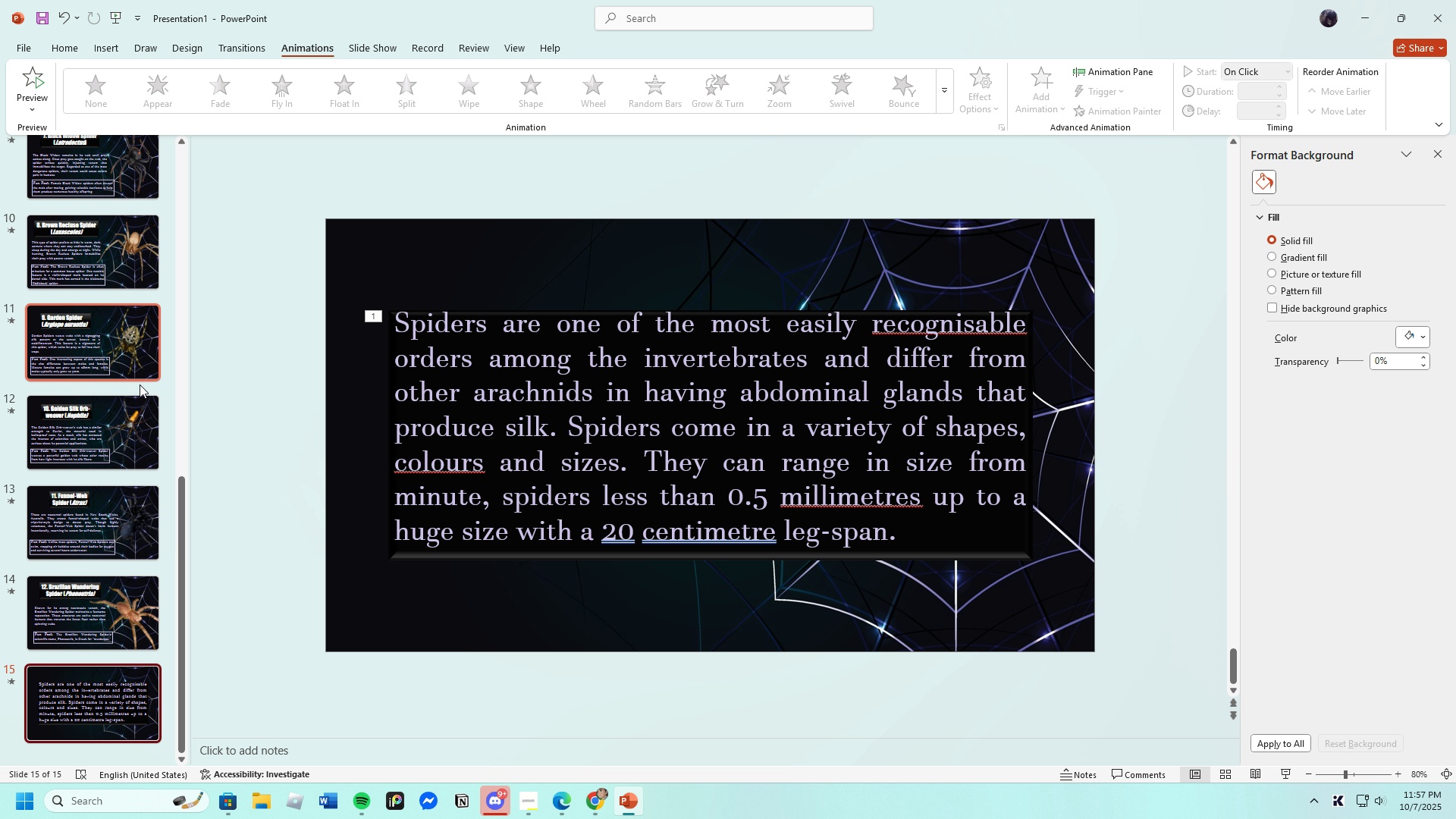 
scroll: coordinate [130, 441], scroll_direction: up, amount: 14.0
 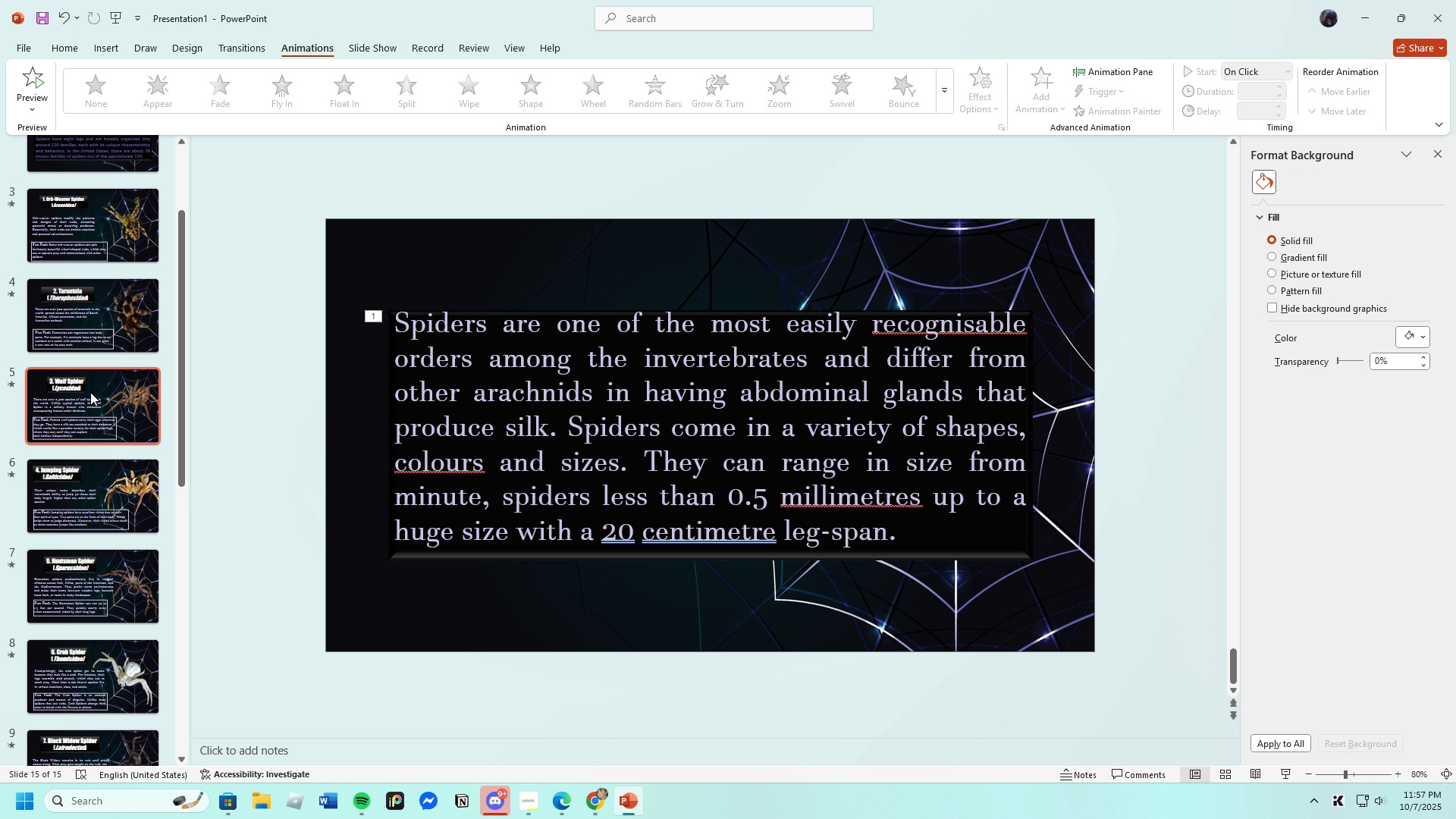 
left_click([90, 392])
 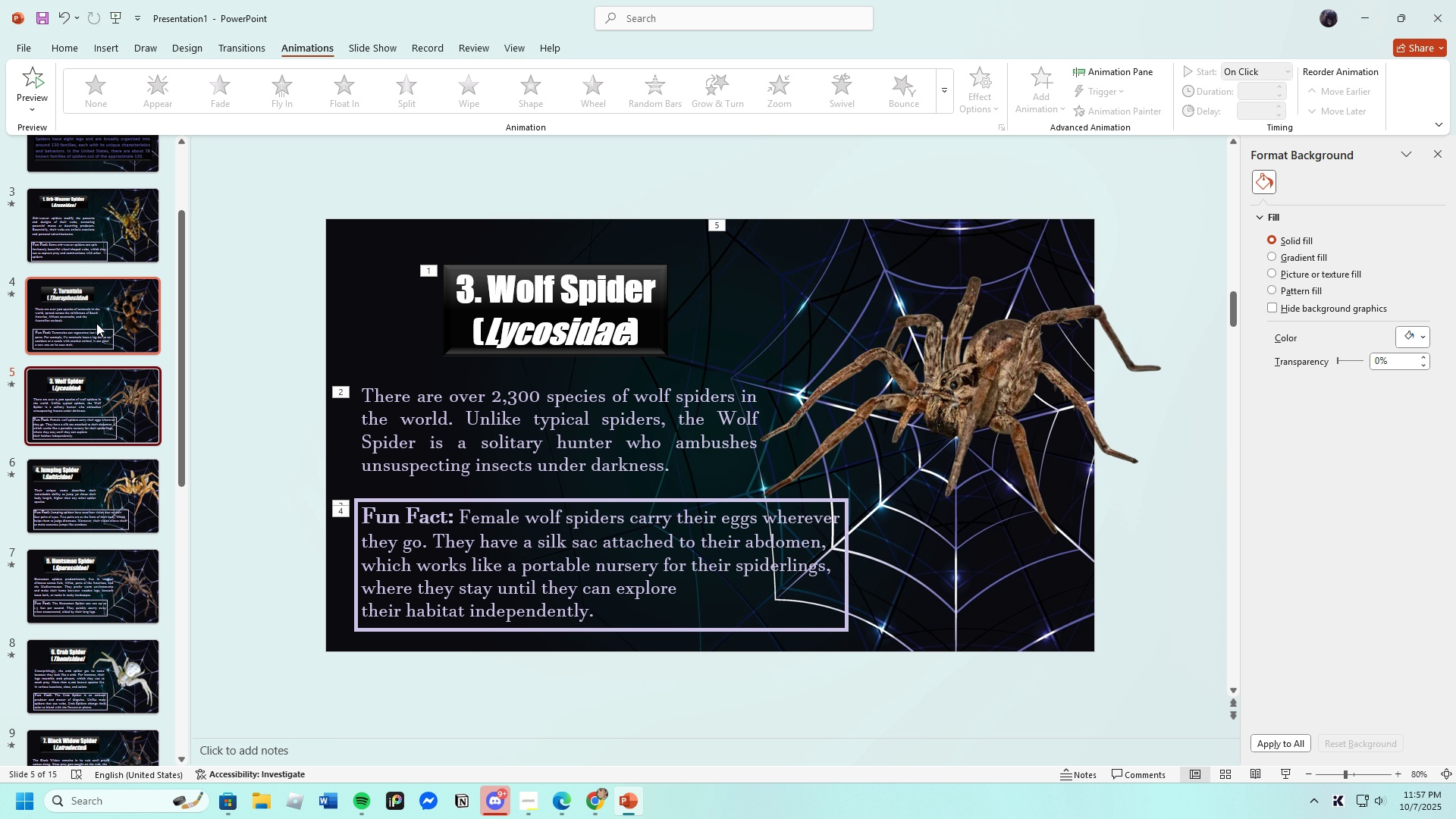 
left_click([96, 323])
 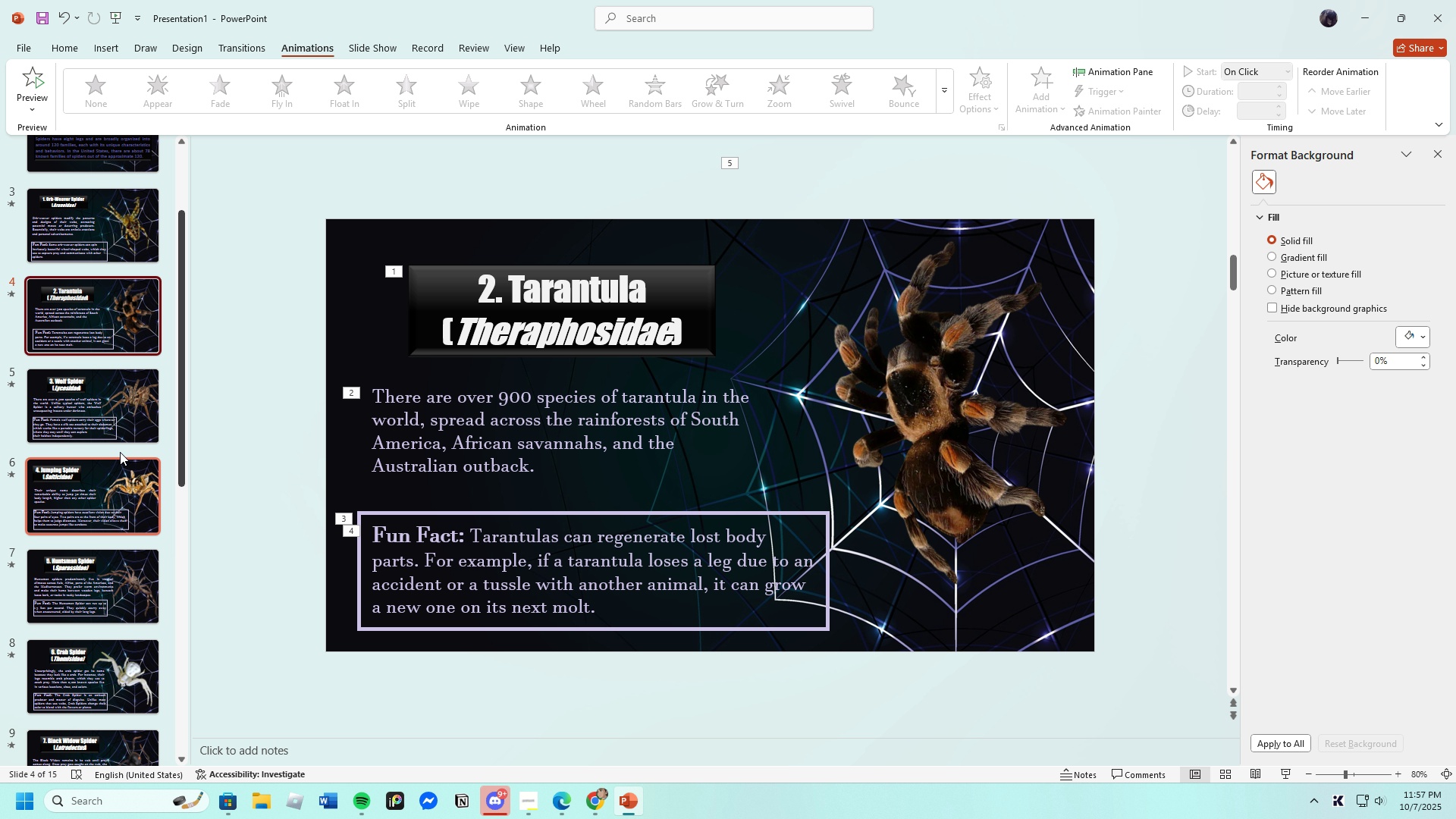 
left_click([89, 239])
 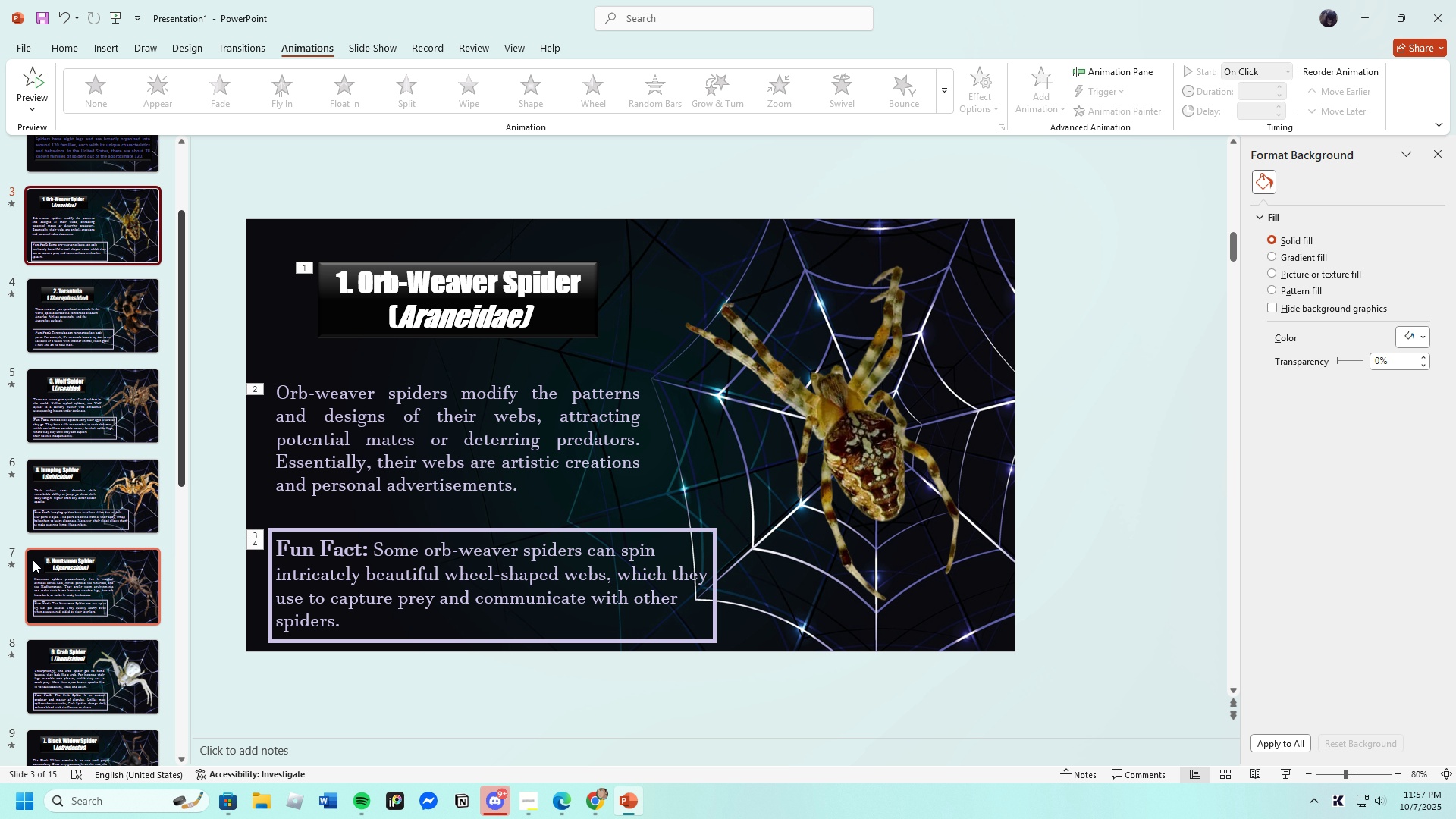 
scroll: coordinate [5, 459], scroll_direction: up, amount: 7.0
 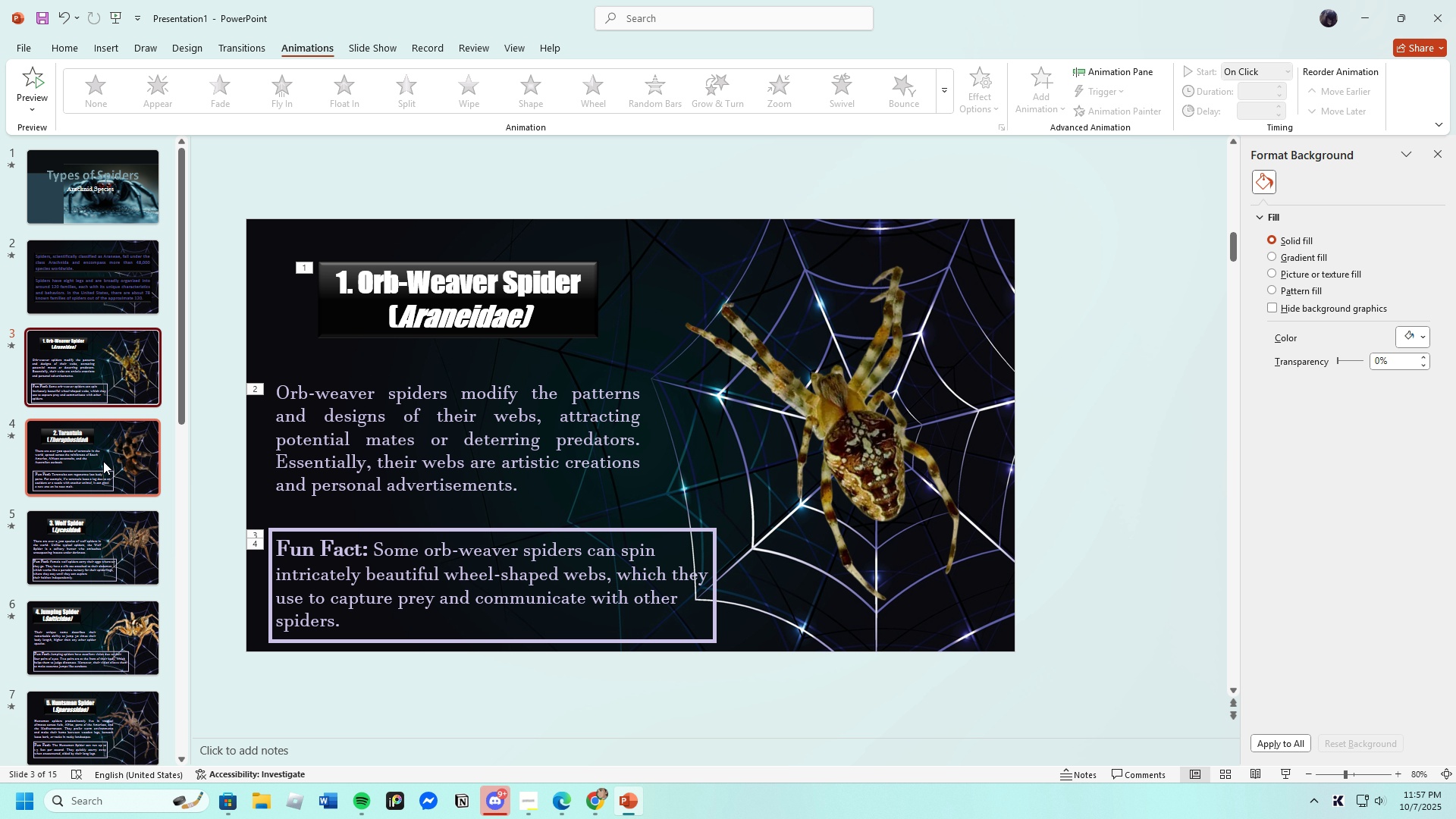 
scroll: coordinate [98, 513], scroll_direction: down, amount: 20.0
 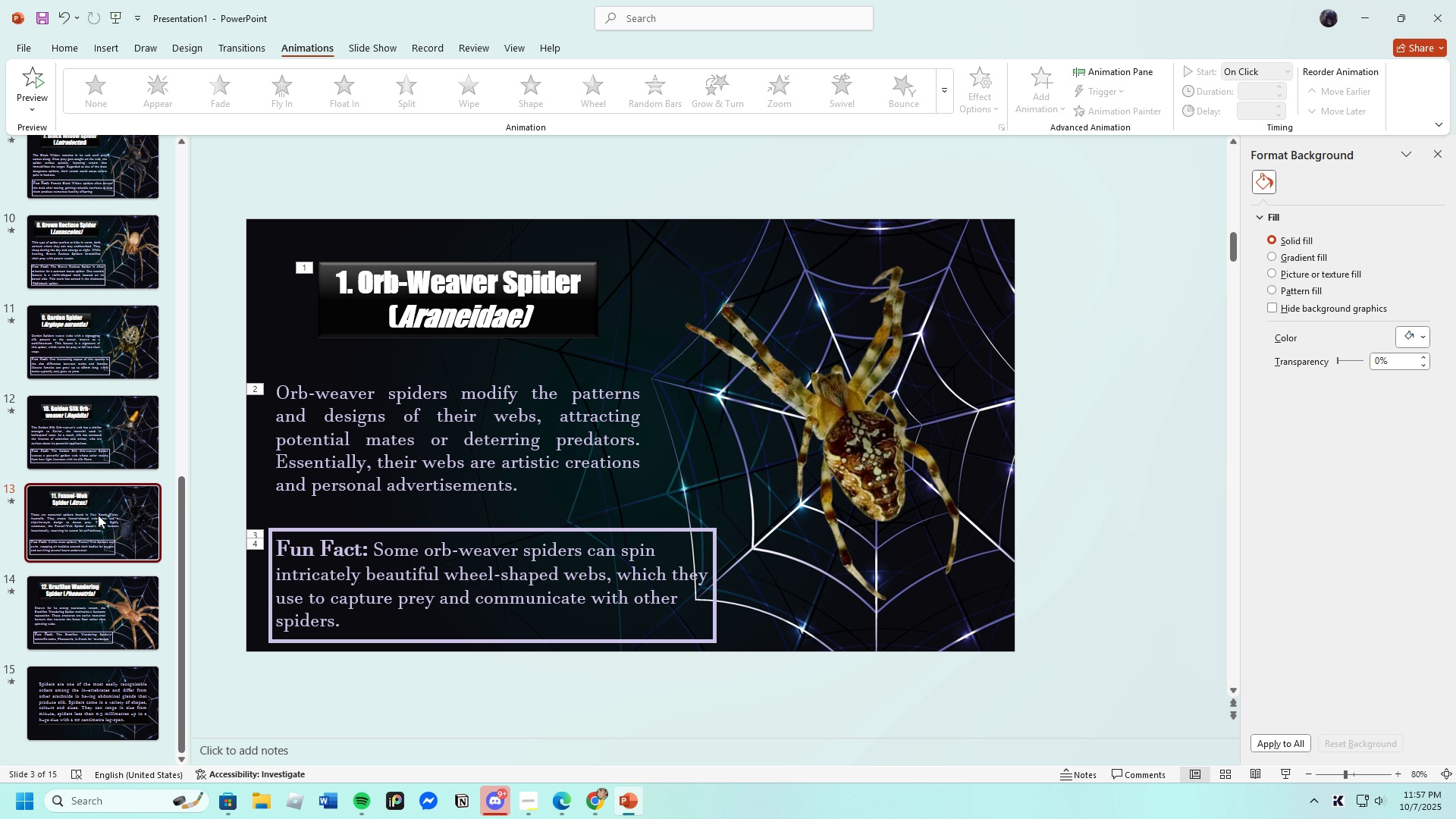 
left_click([98, 515])
 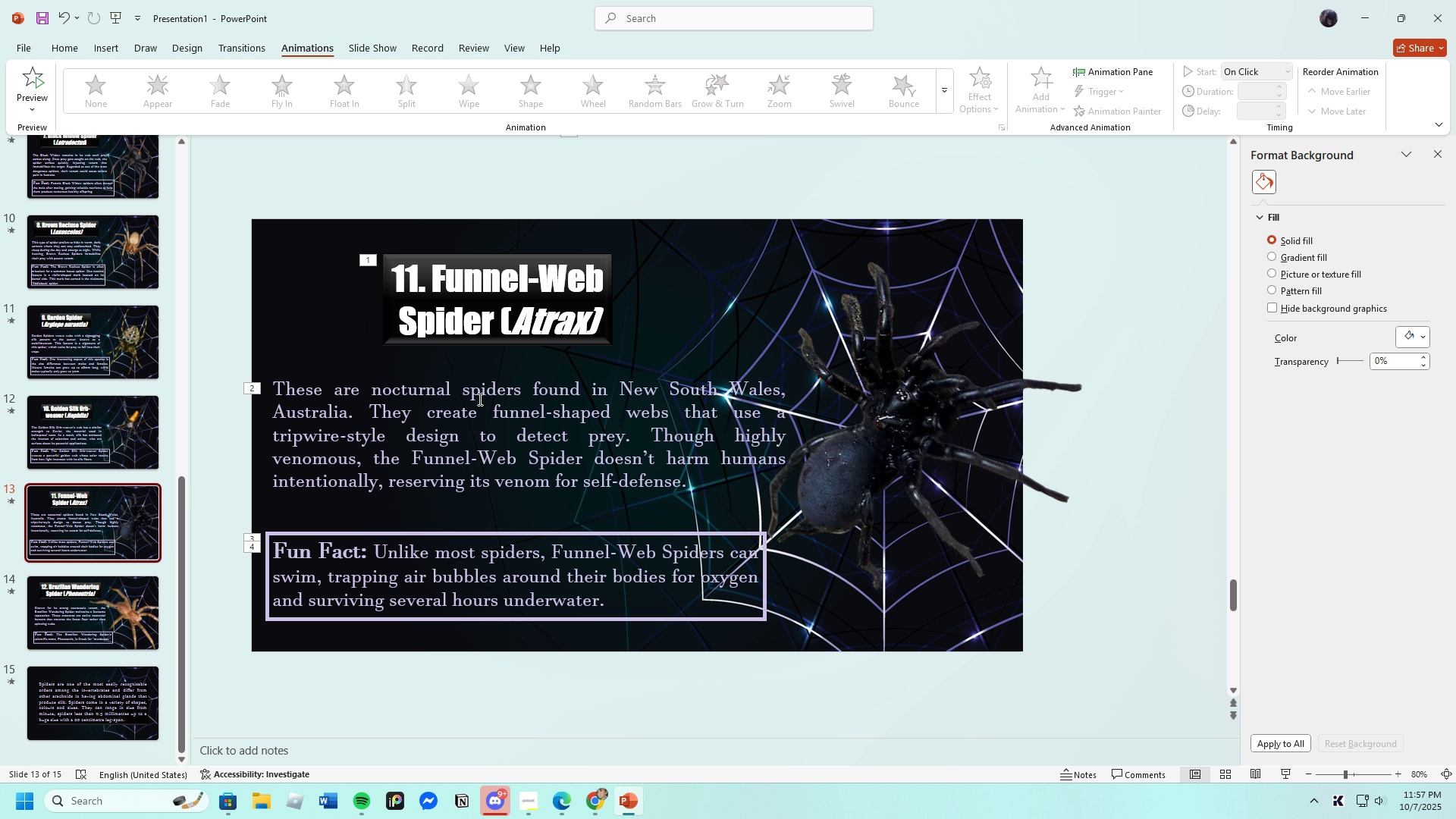 
left_click([522, 337])
 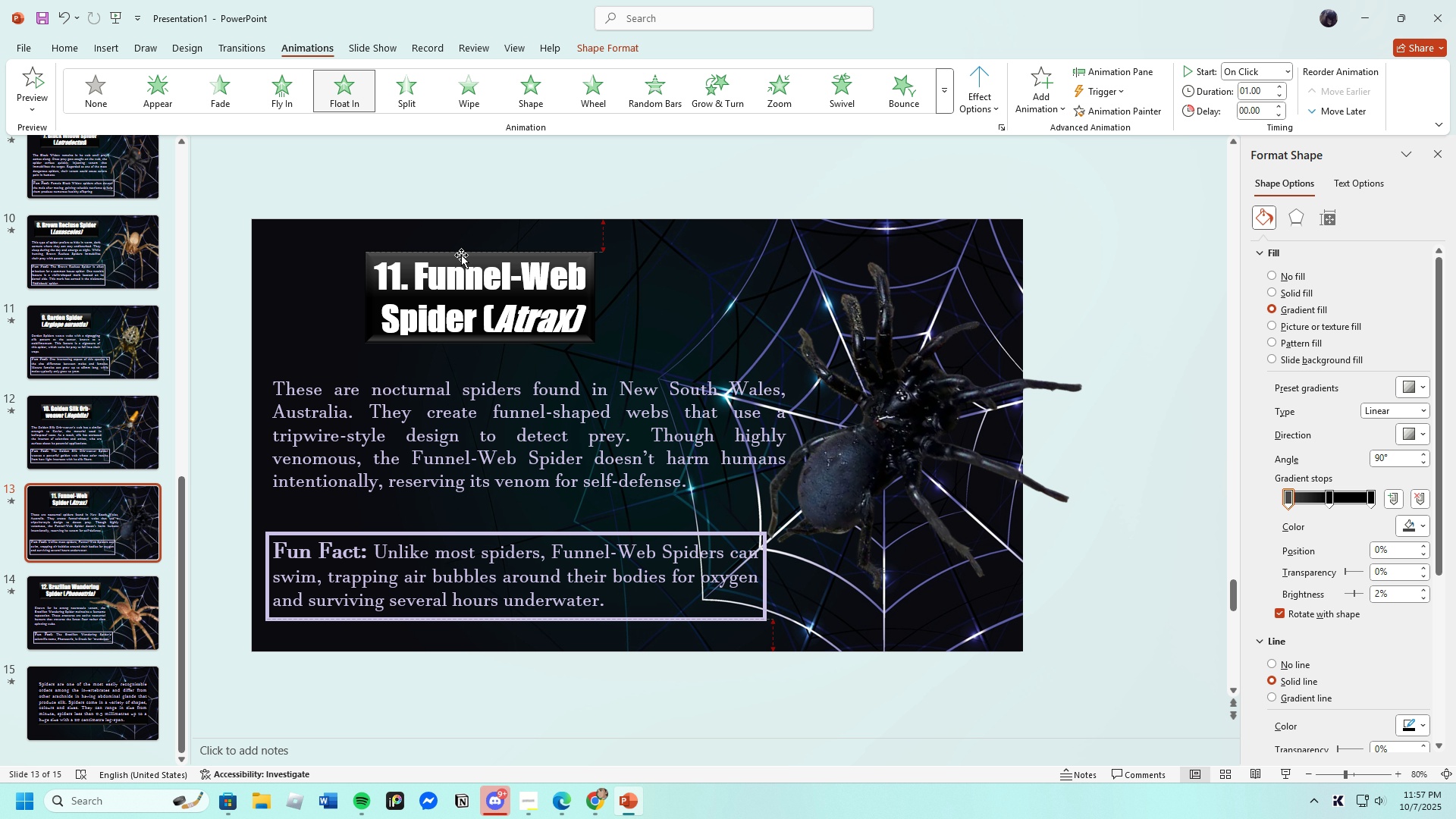 
left_click([92, 621])
 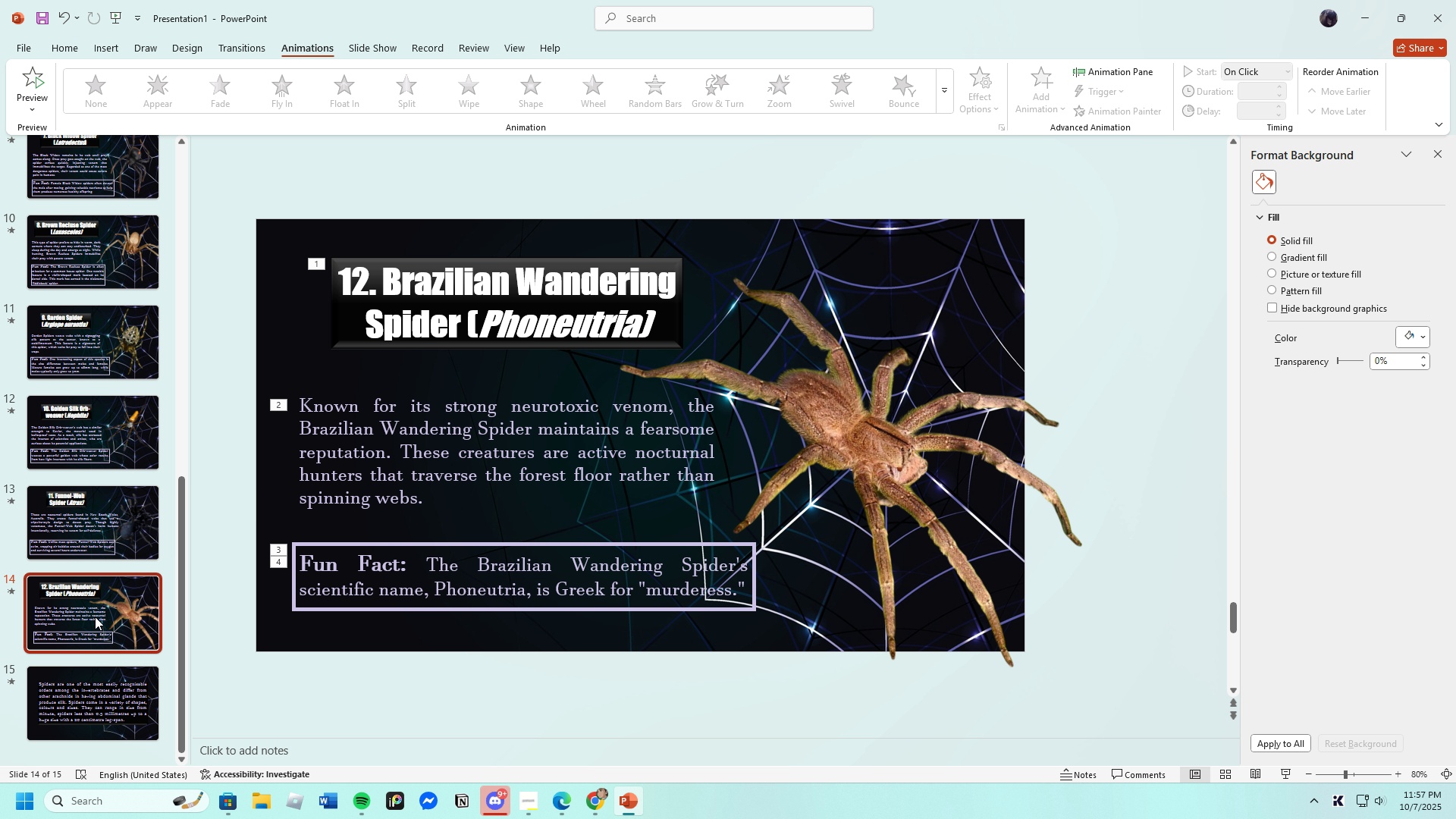 
scroll: coordinate [97, 604], scroll_direction: down, amount: 3.0
 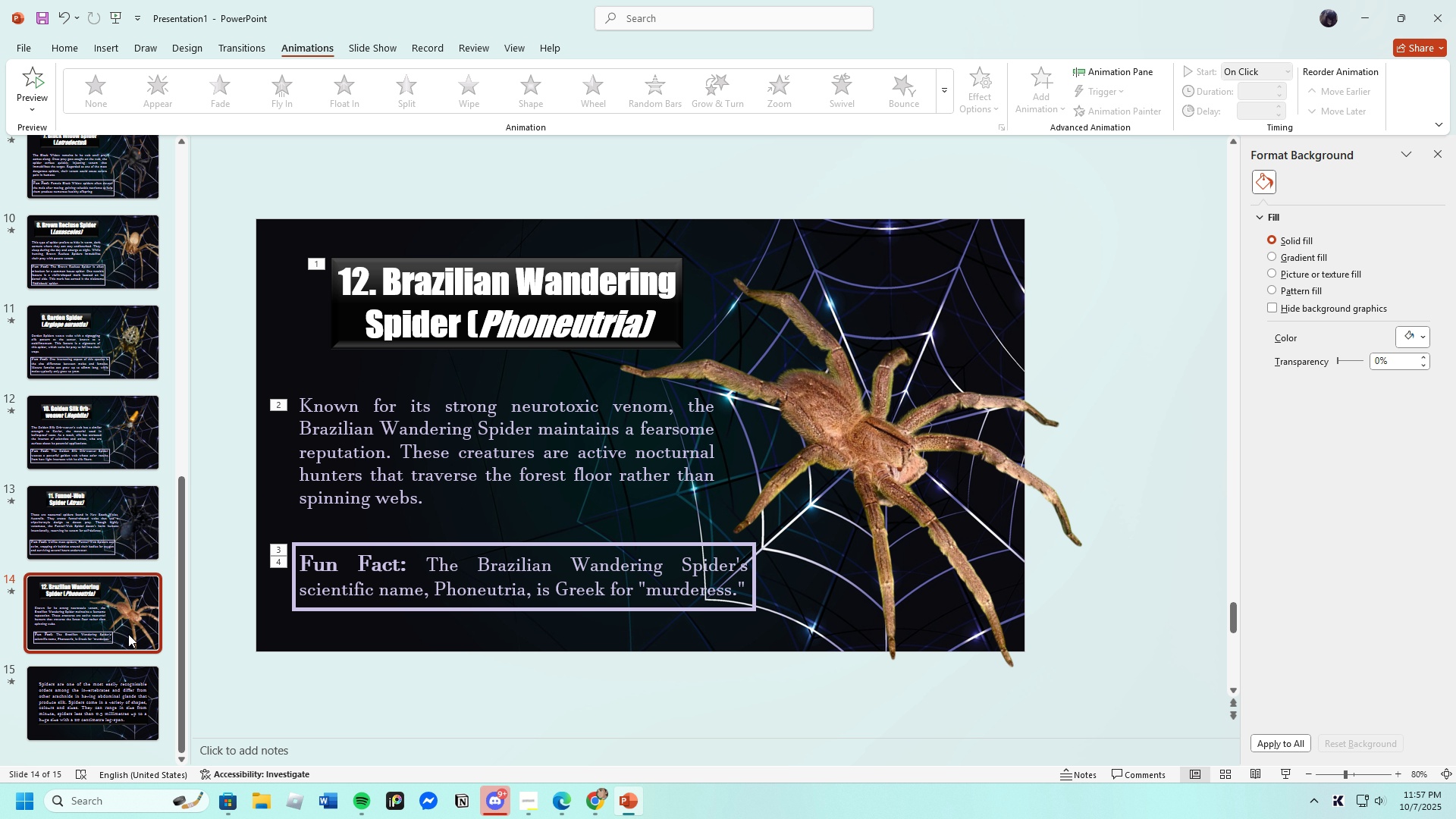 
left_click([109, 689])
 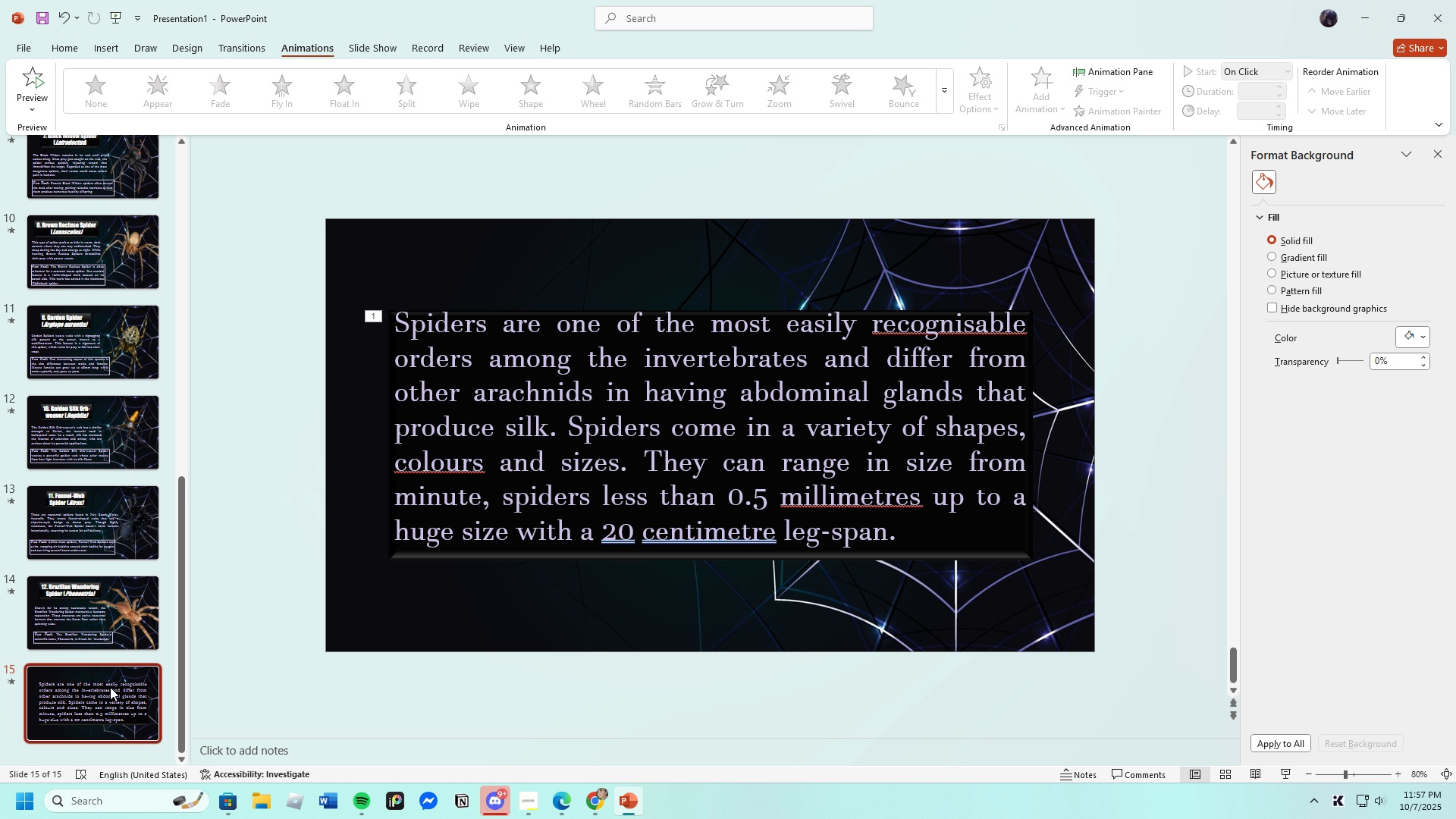 
scroll: coordinate [110, 683], scroll_direction: down, amount: 7.0
 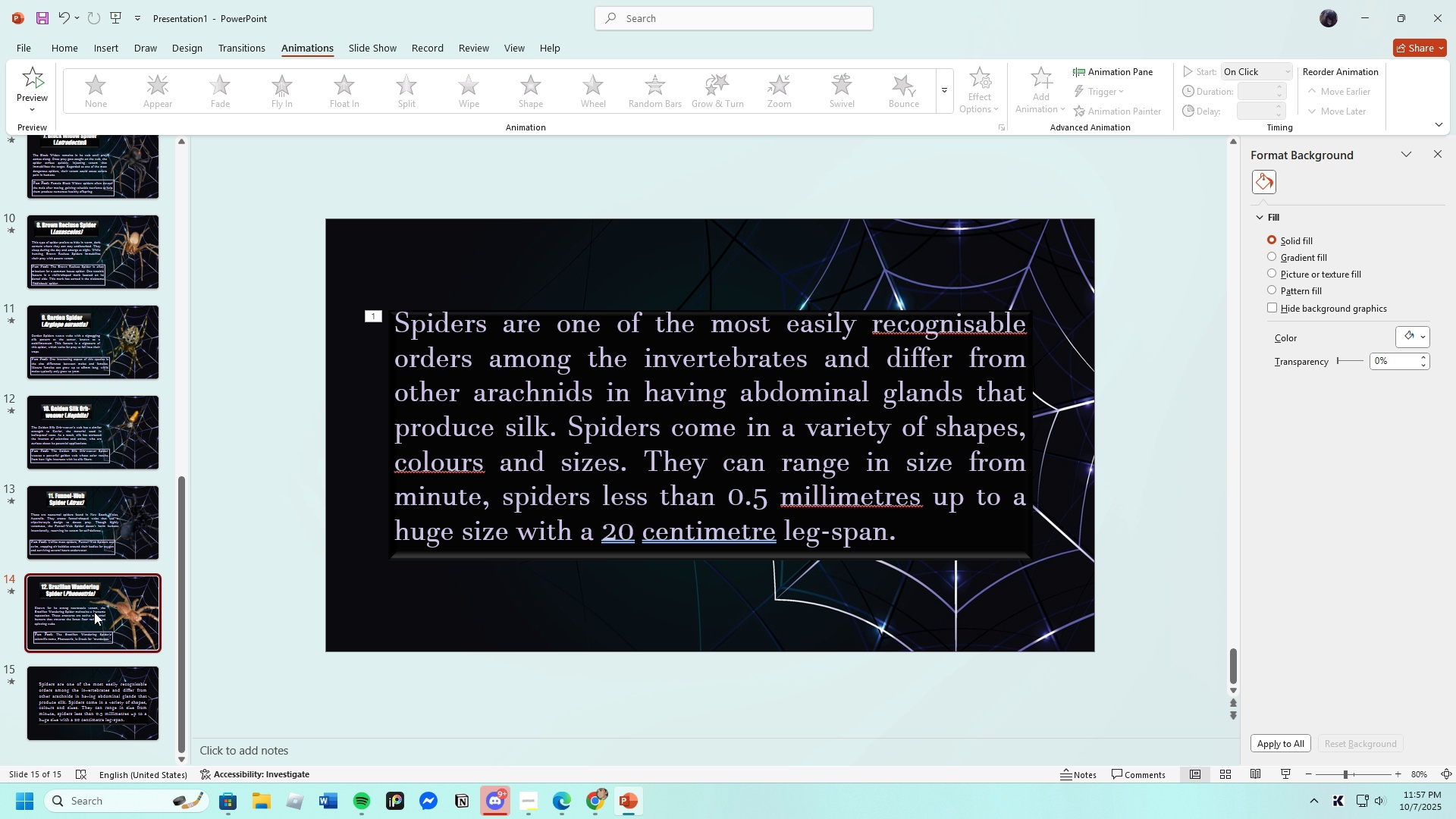 
left_click([94, 612])
 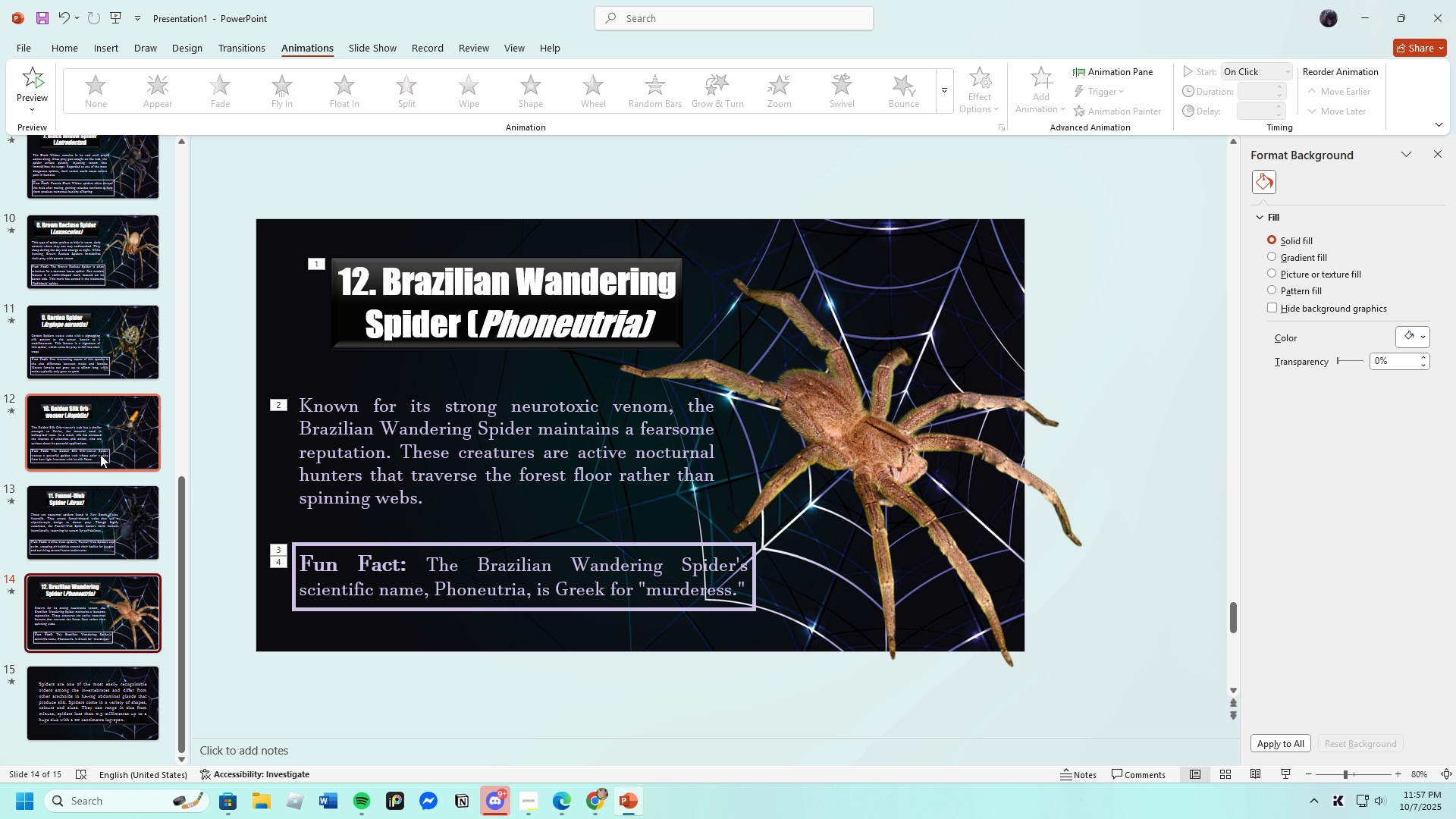 
scroll: coordinate [102, 448], scroll_direction: up, amount: 8.0
 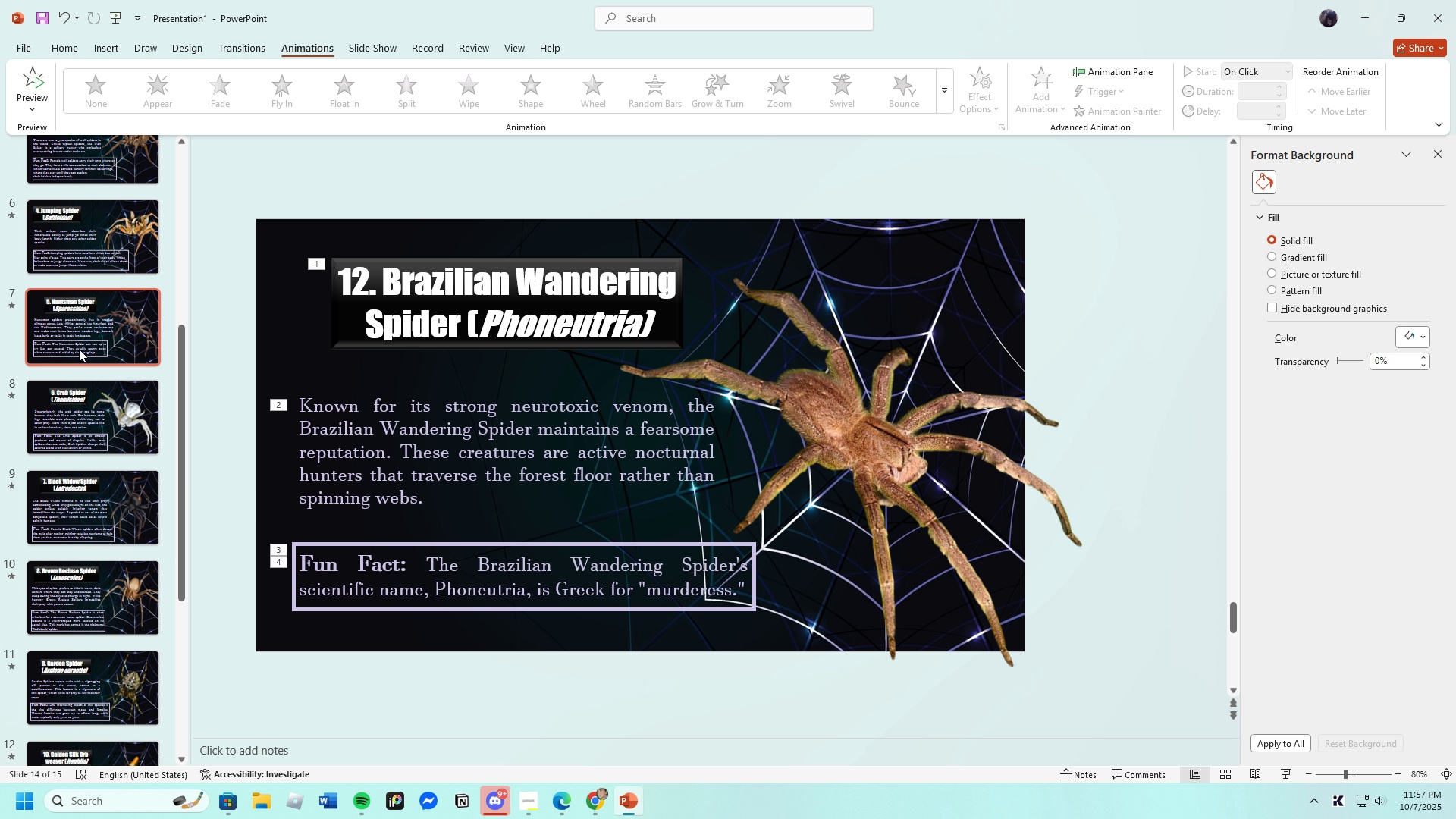 
left_click([79, 349])
 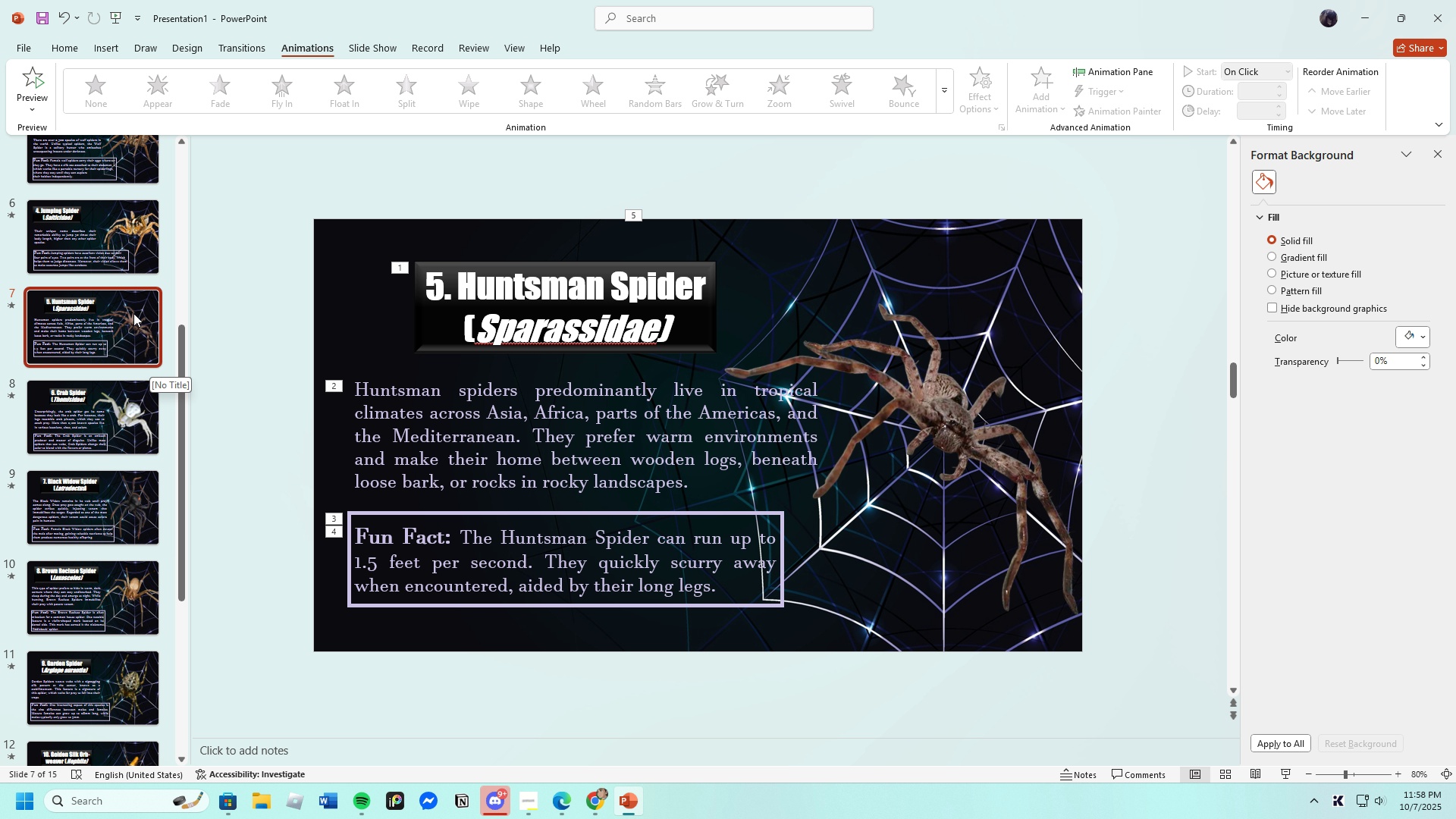 
left_click([97, 247])
 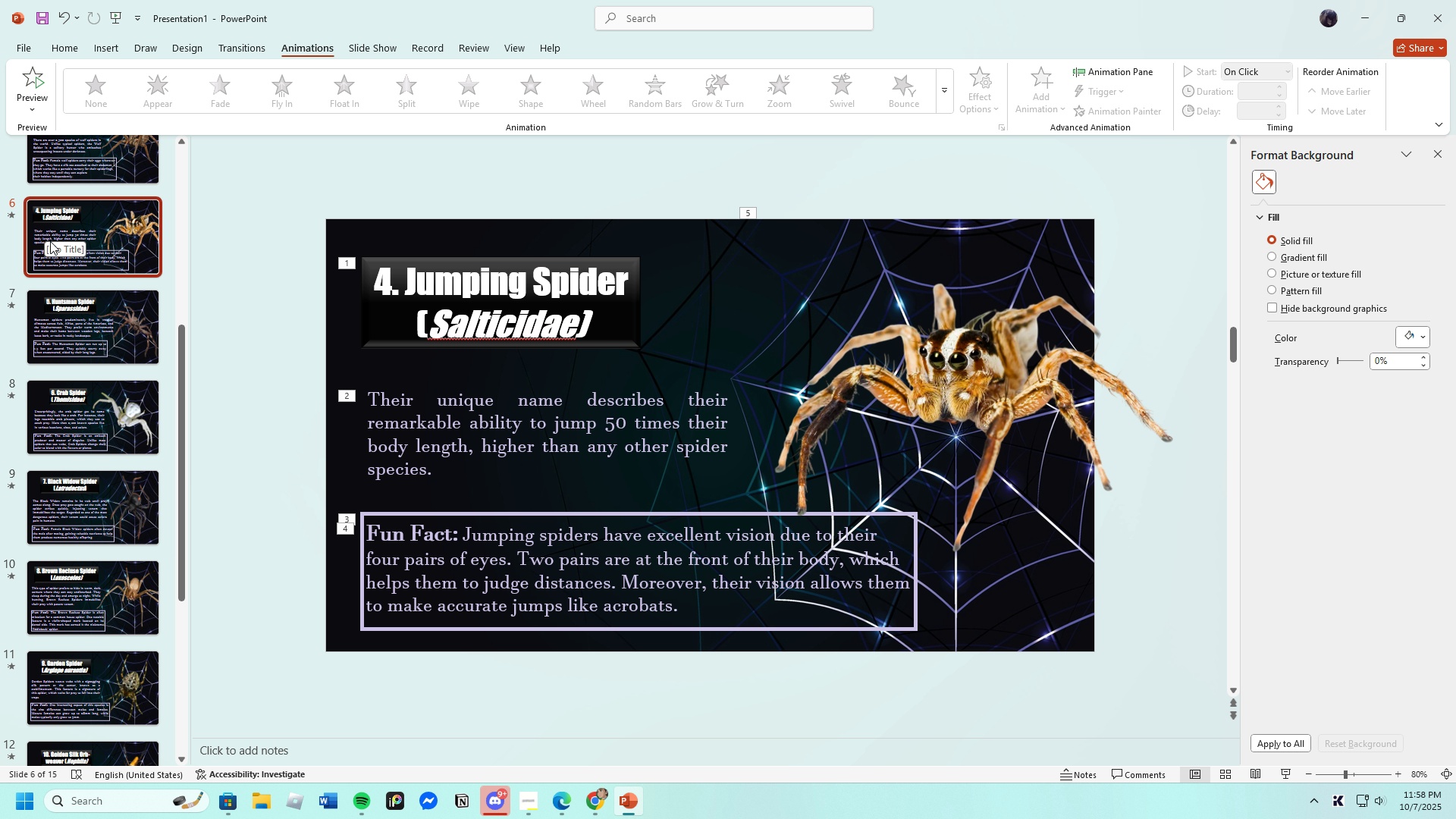 
left_click([60, 191])
 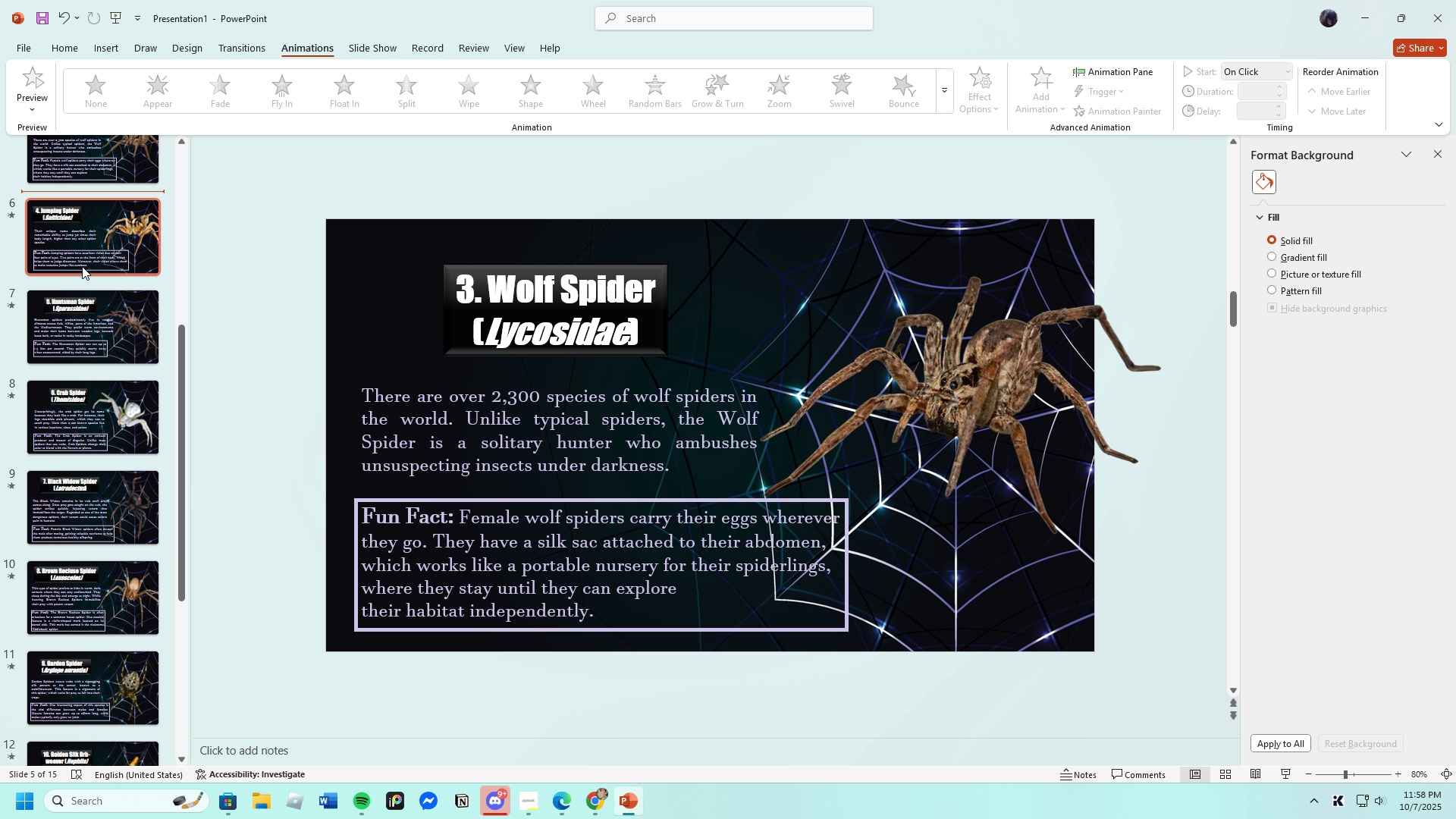 
scroll: coordinate [97, 351], scroll_direction: up, amount: 16.0
 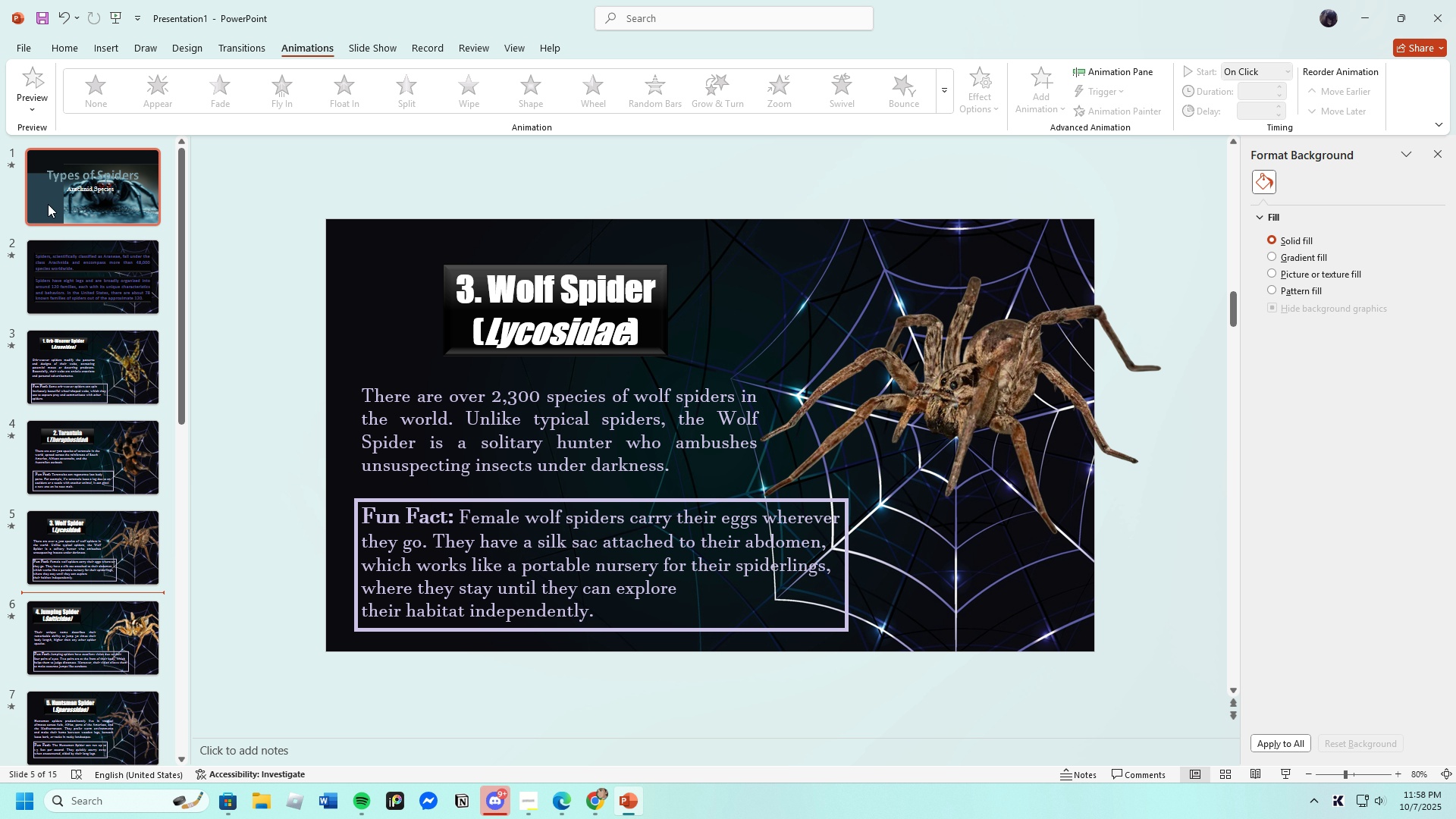 
left_click([49, 204])
 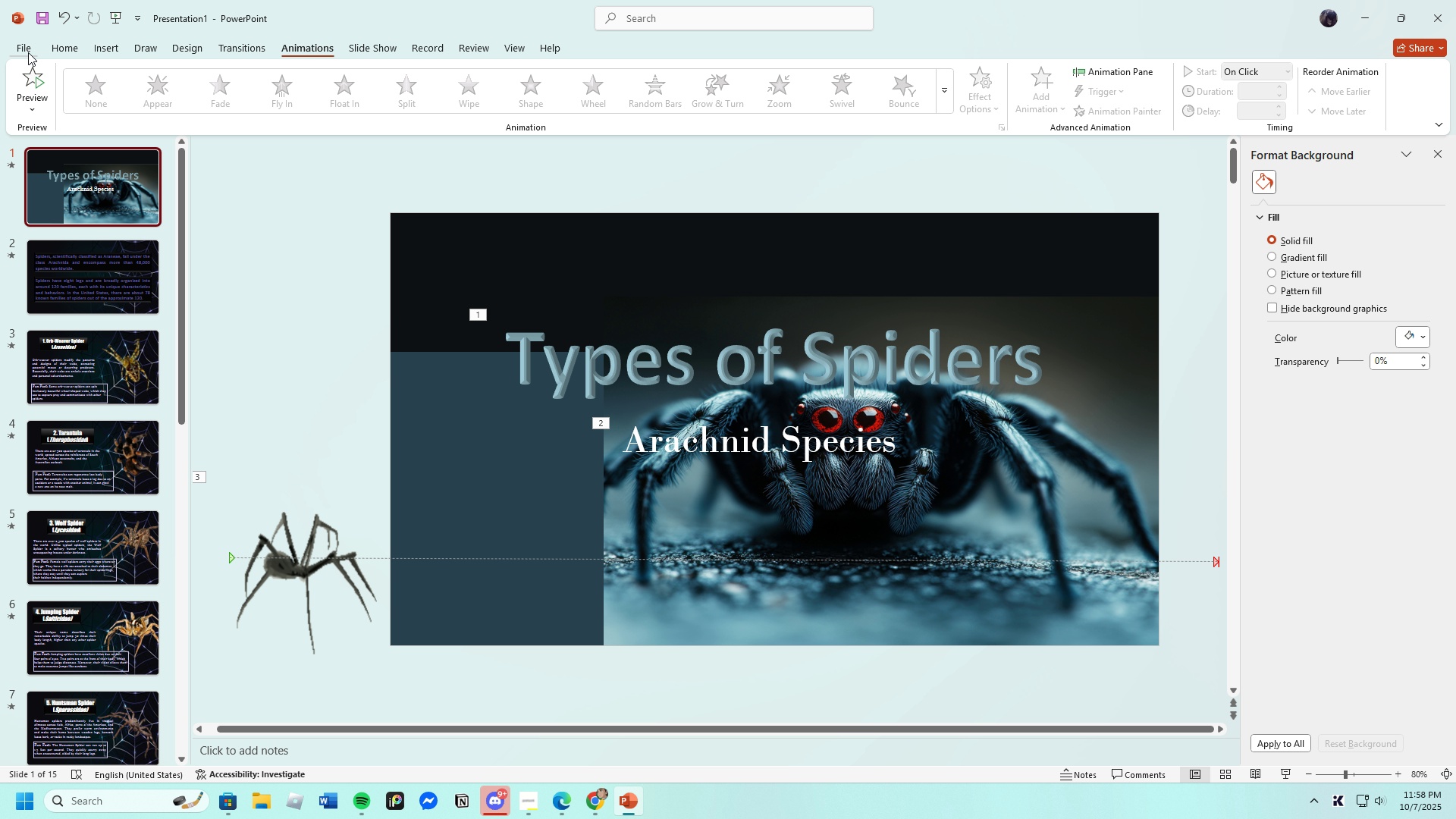 
left_click([24, 48])
 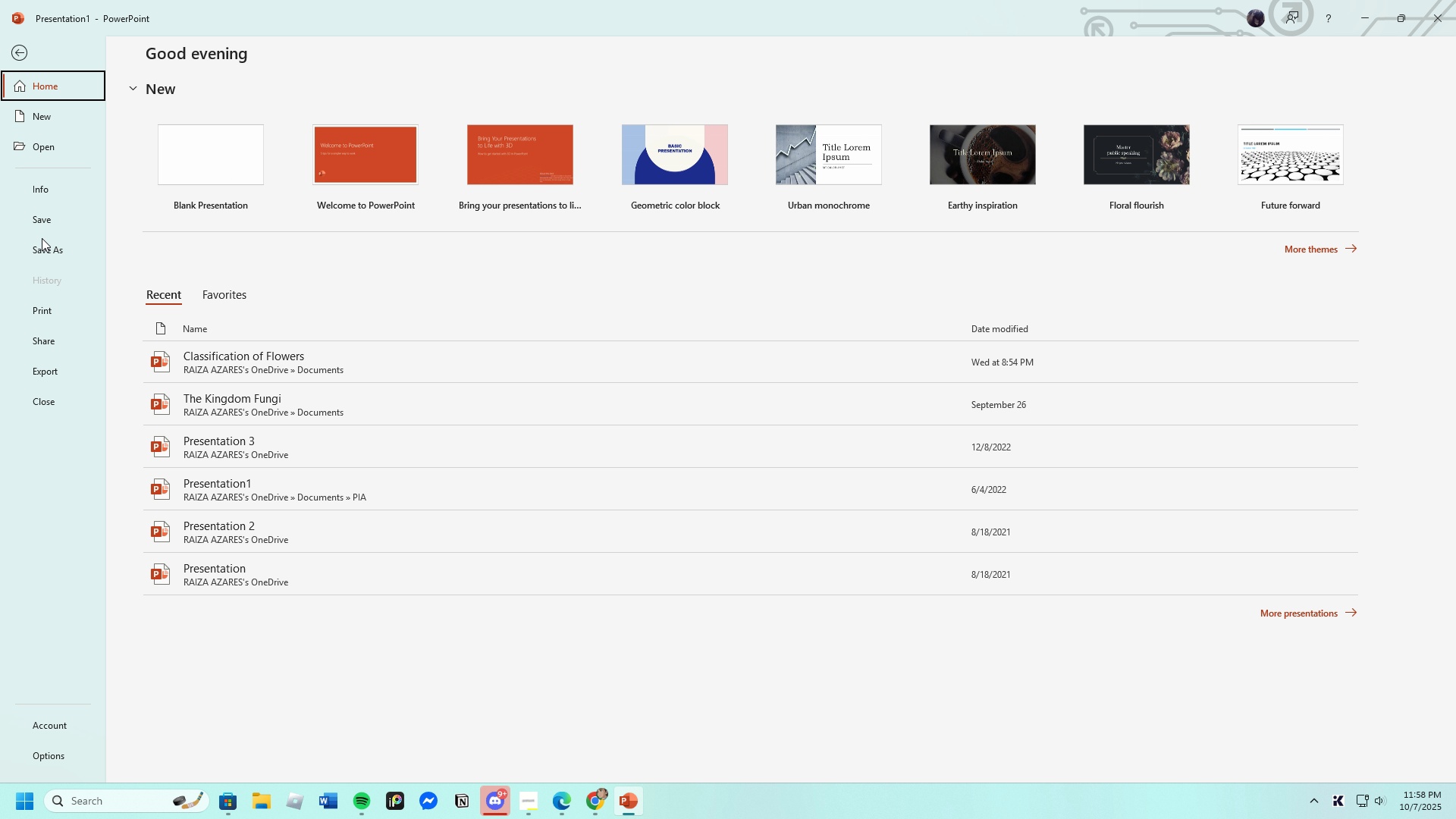 
left_click([49, 253])
 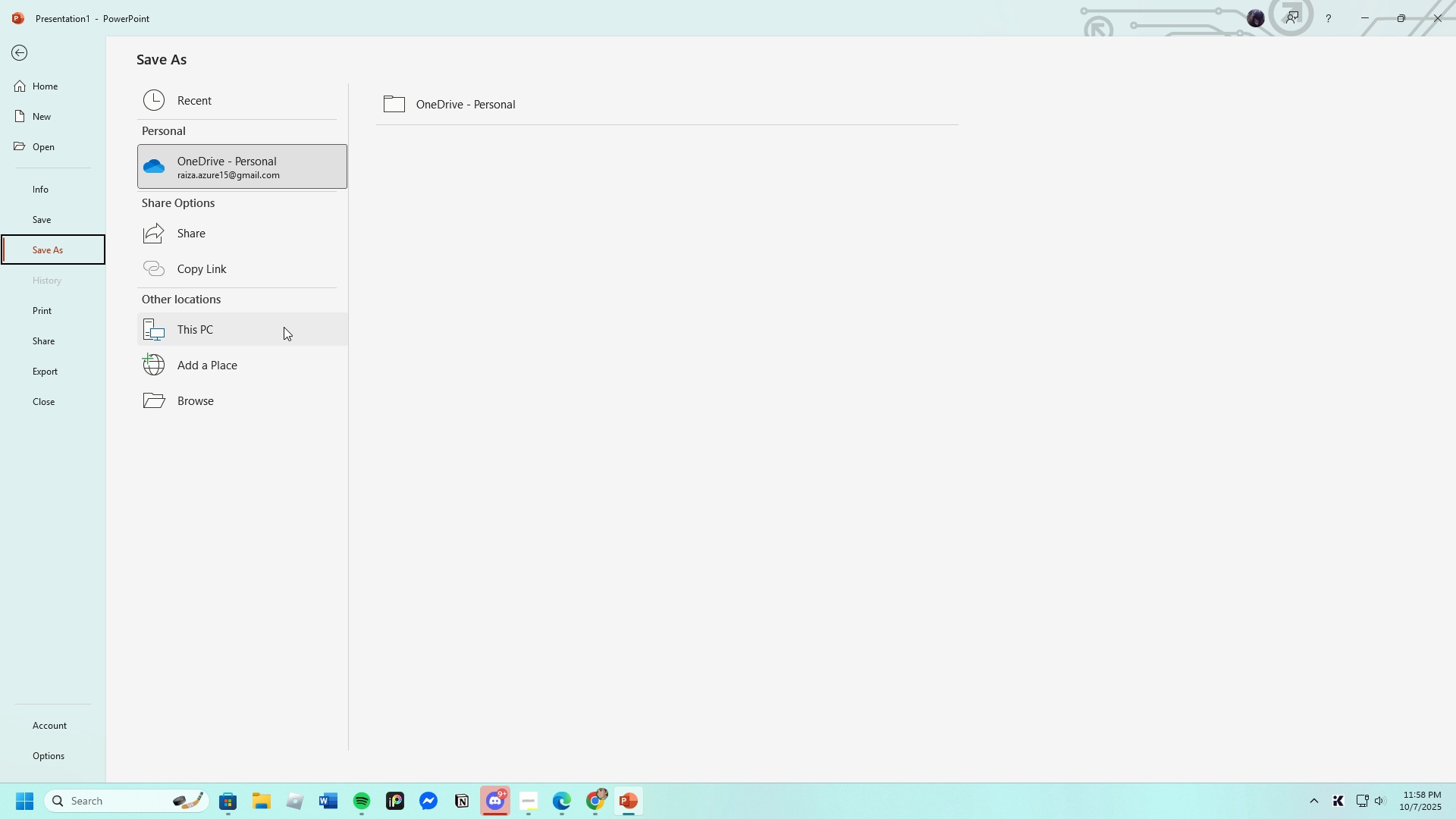 
left_click([275, 325])
 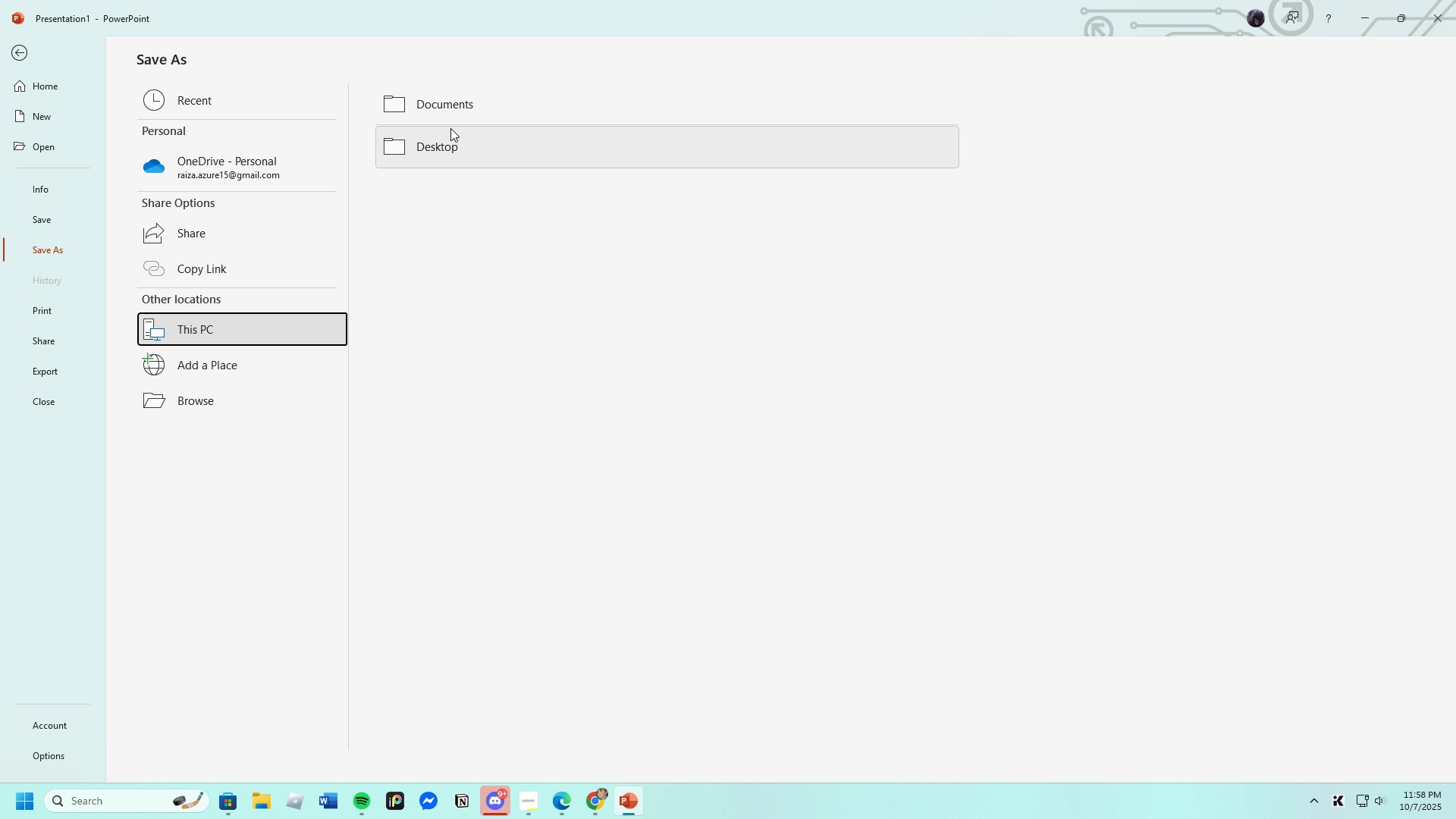 
left_click([448, 115])
 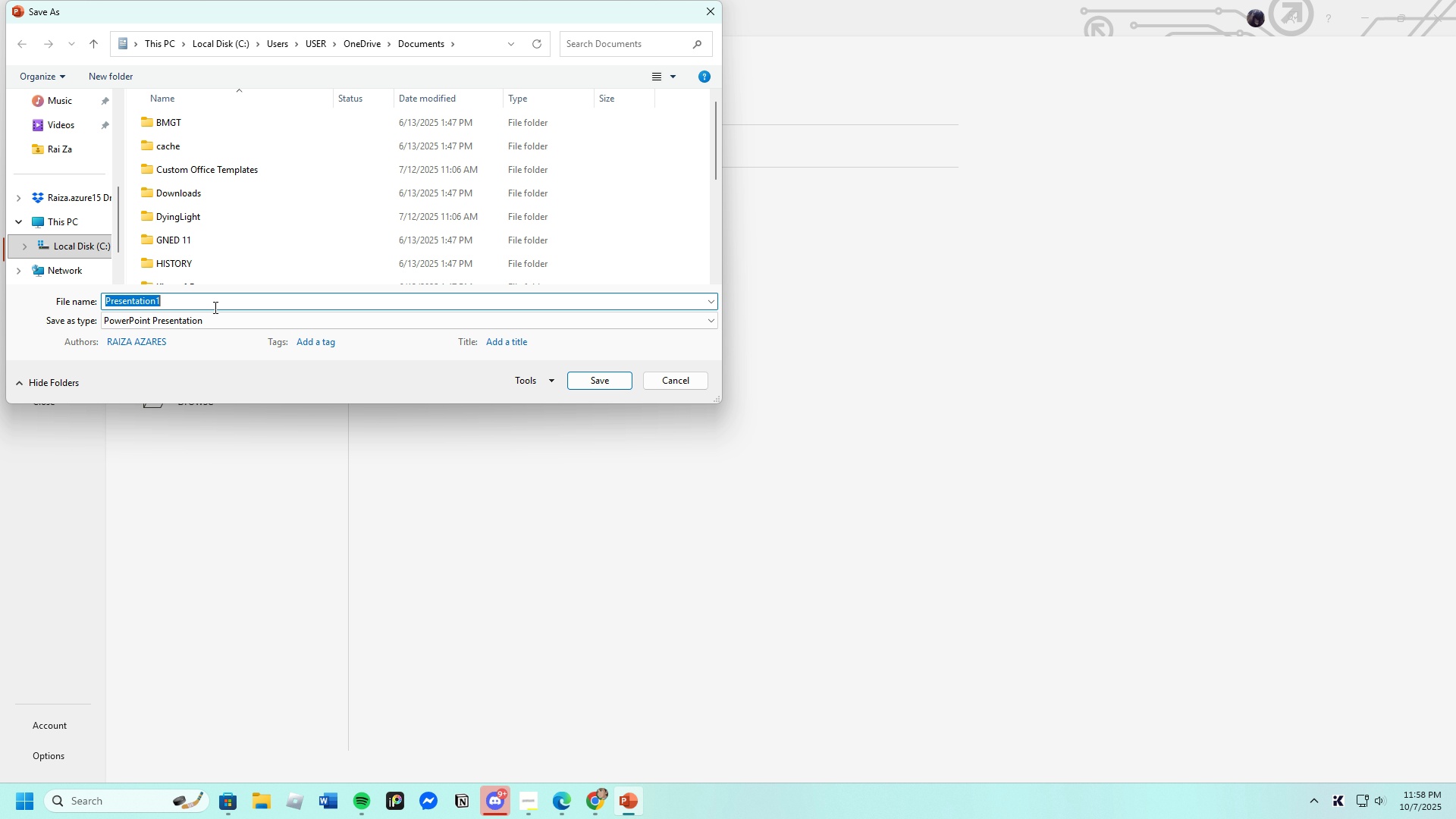 
key(Backspace)
type(Types of Spiders)